 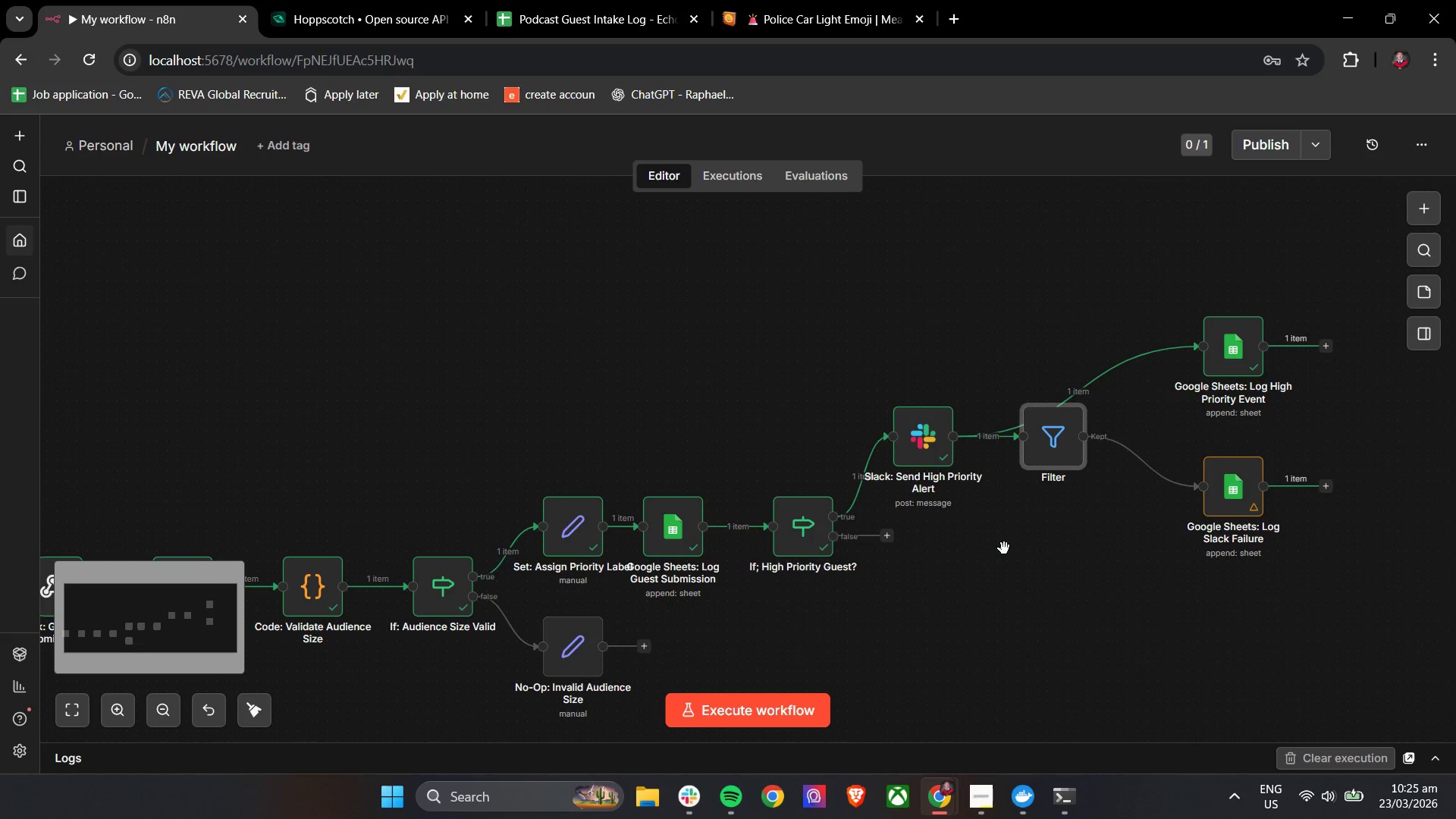 
key(Control+ControlLeft)
 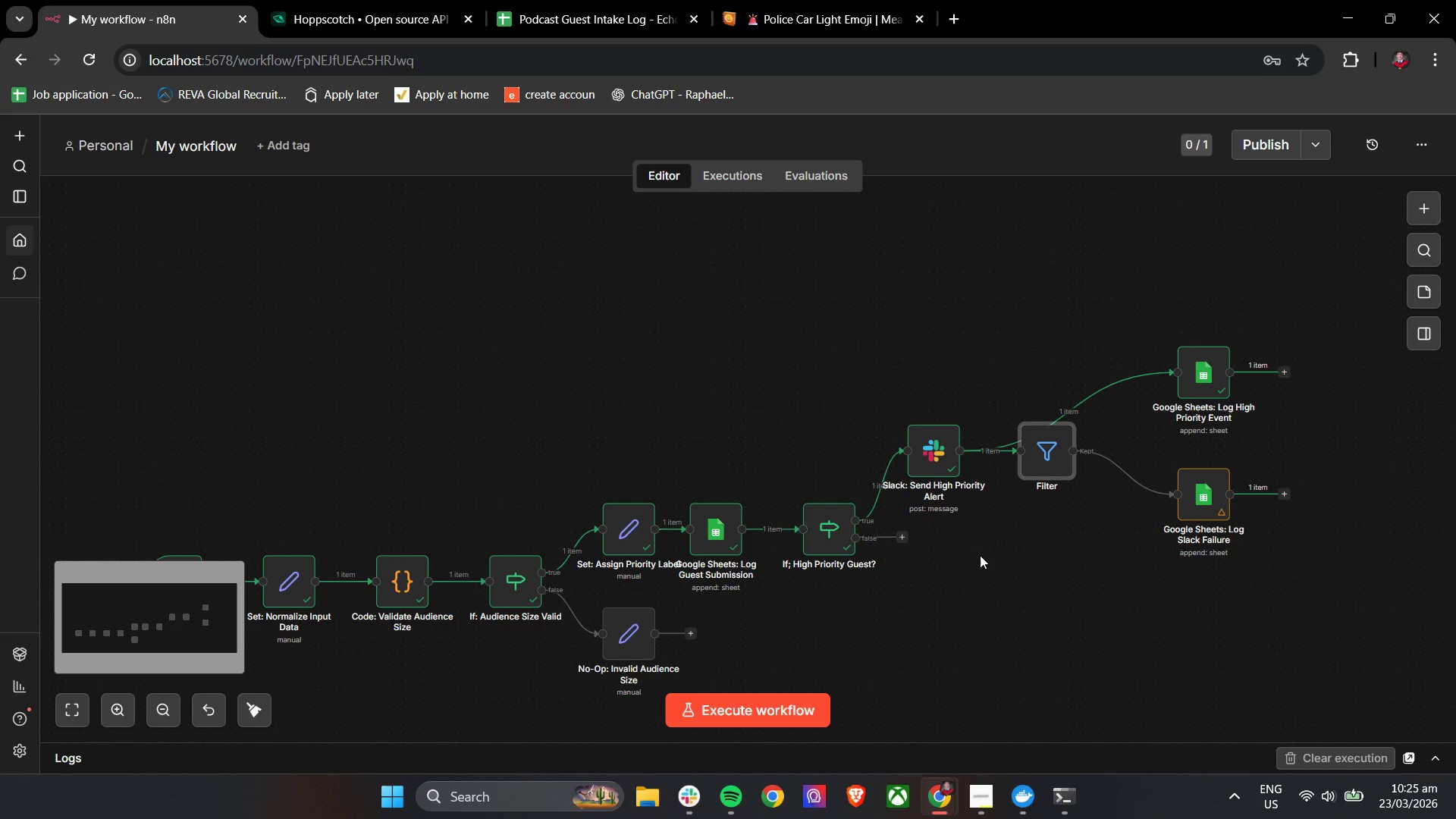 
key(Control+ControlLeft)
 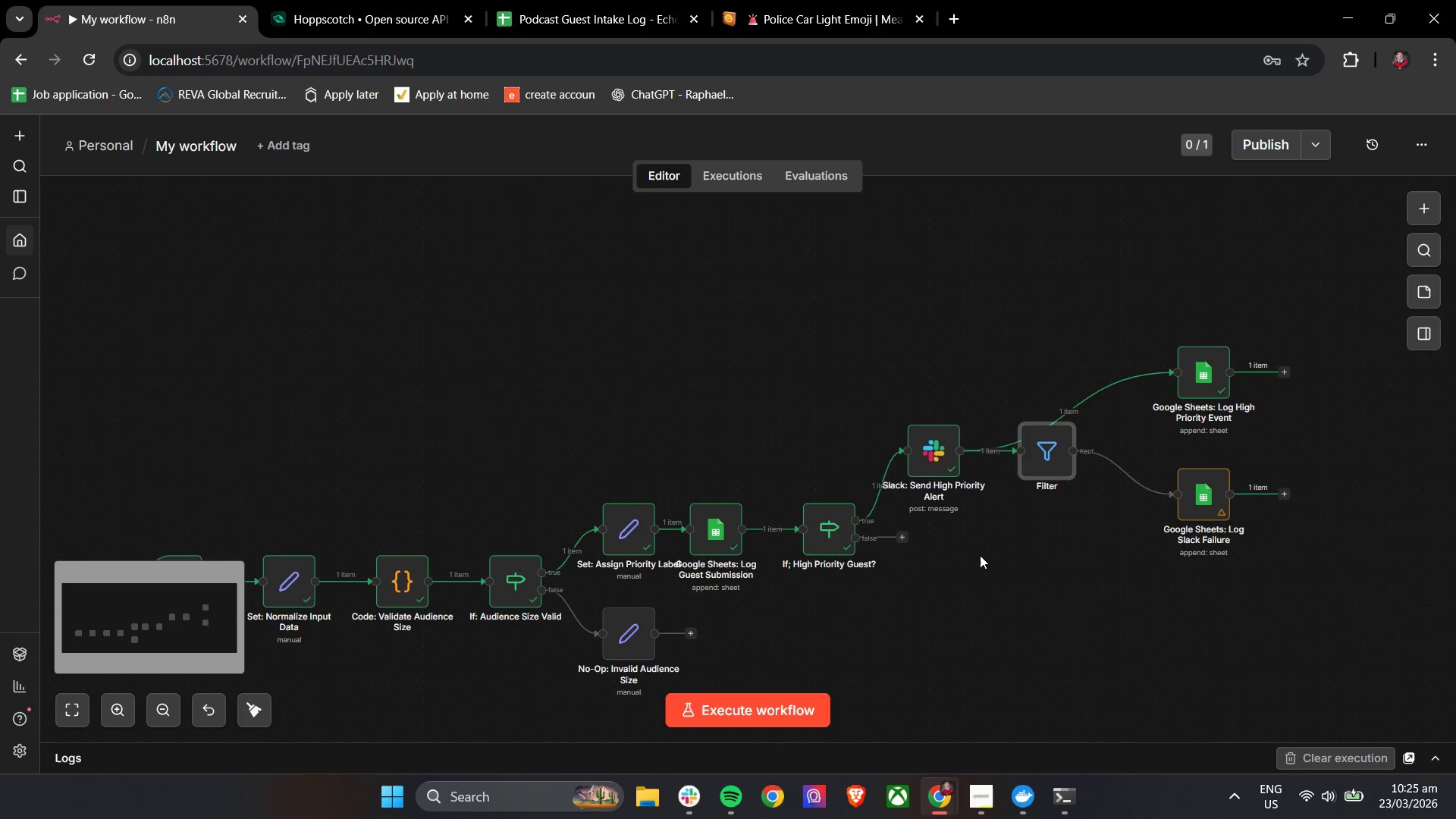 
key(Control+ControlLeft)
 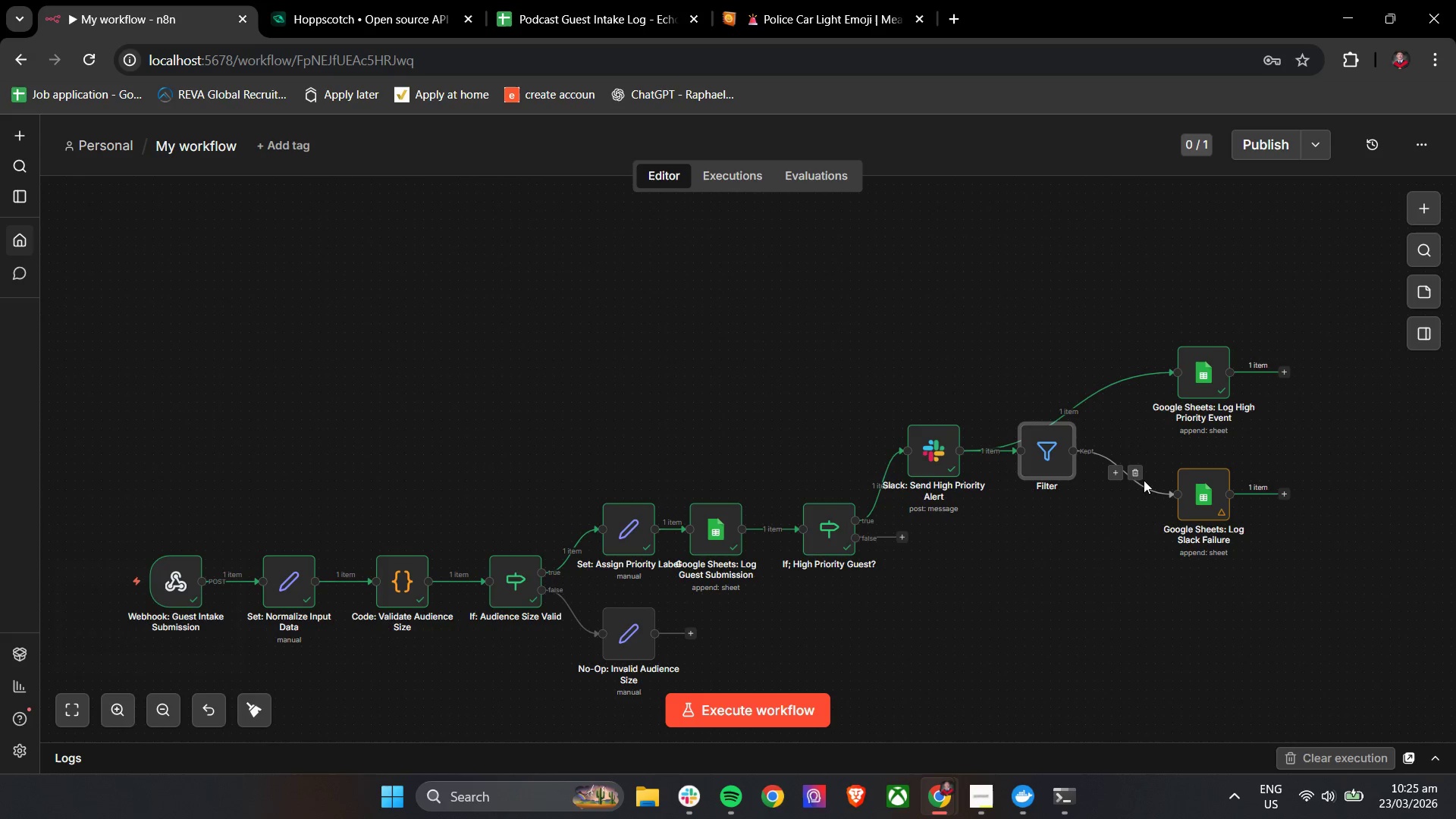 
scroll: coordinate [1004, 548], scroll_direction: down, amount: 4.0
 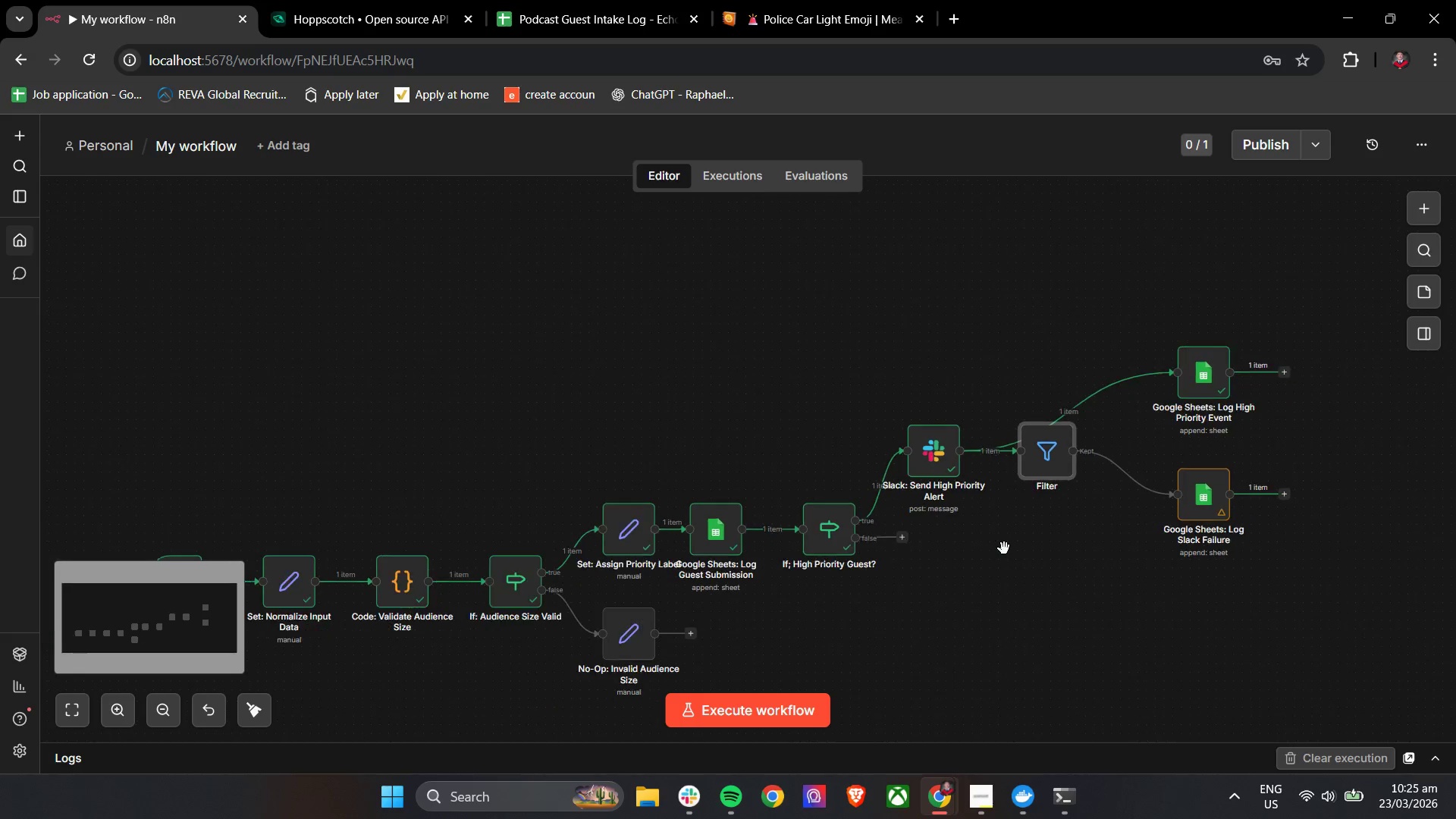 
left_click([1140, 477])
 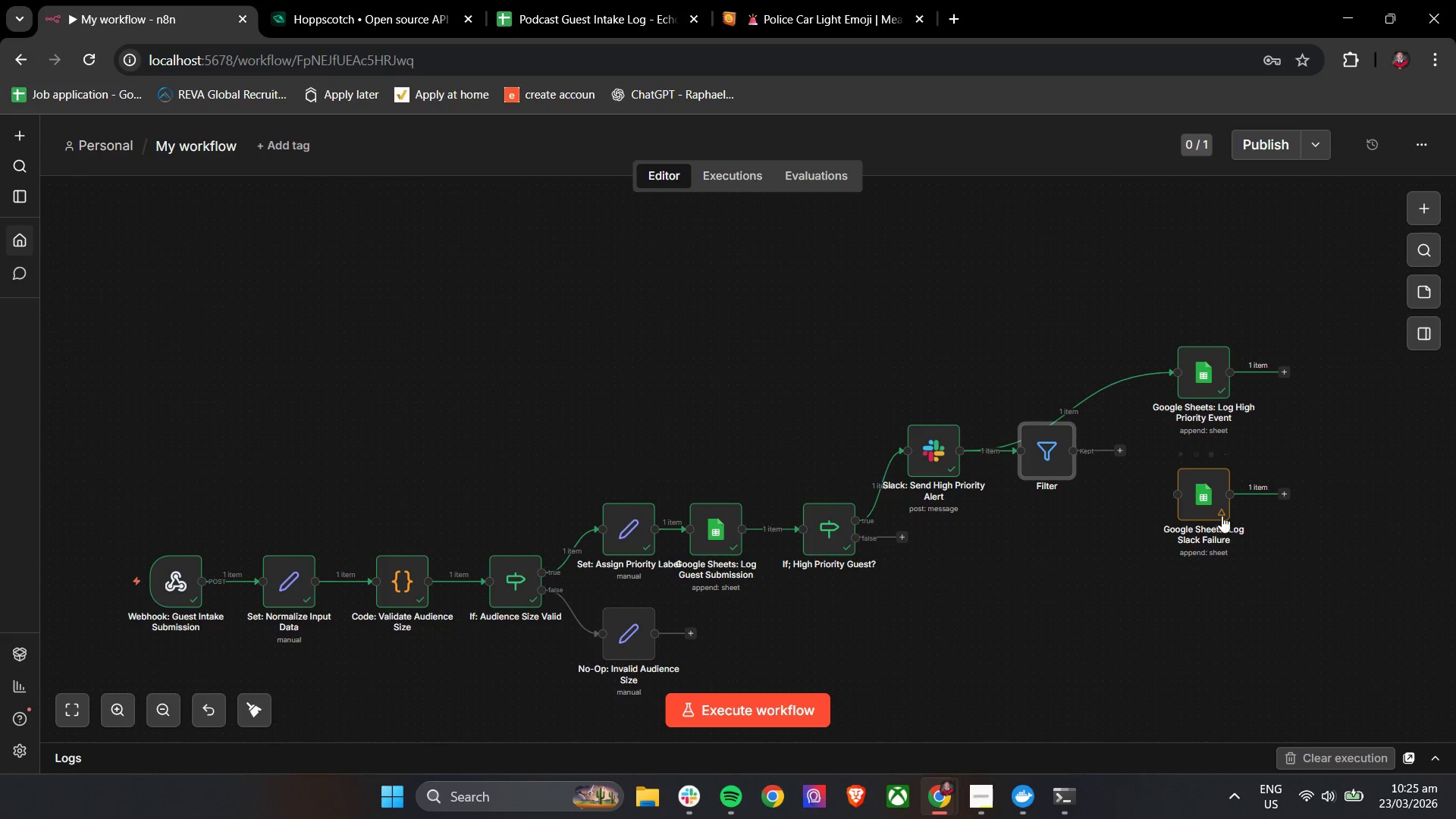 
left_click_drag(start_coordinate=[1206, 503], to_coordinate=[937, 592])
 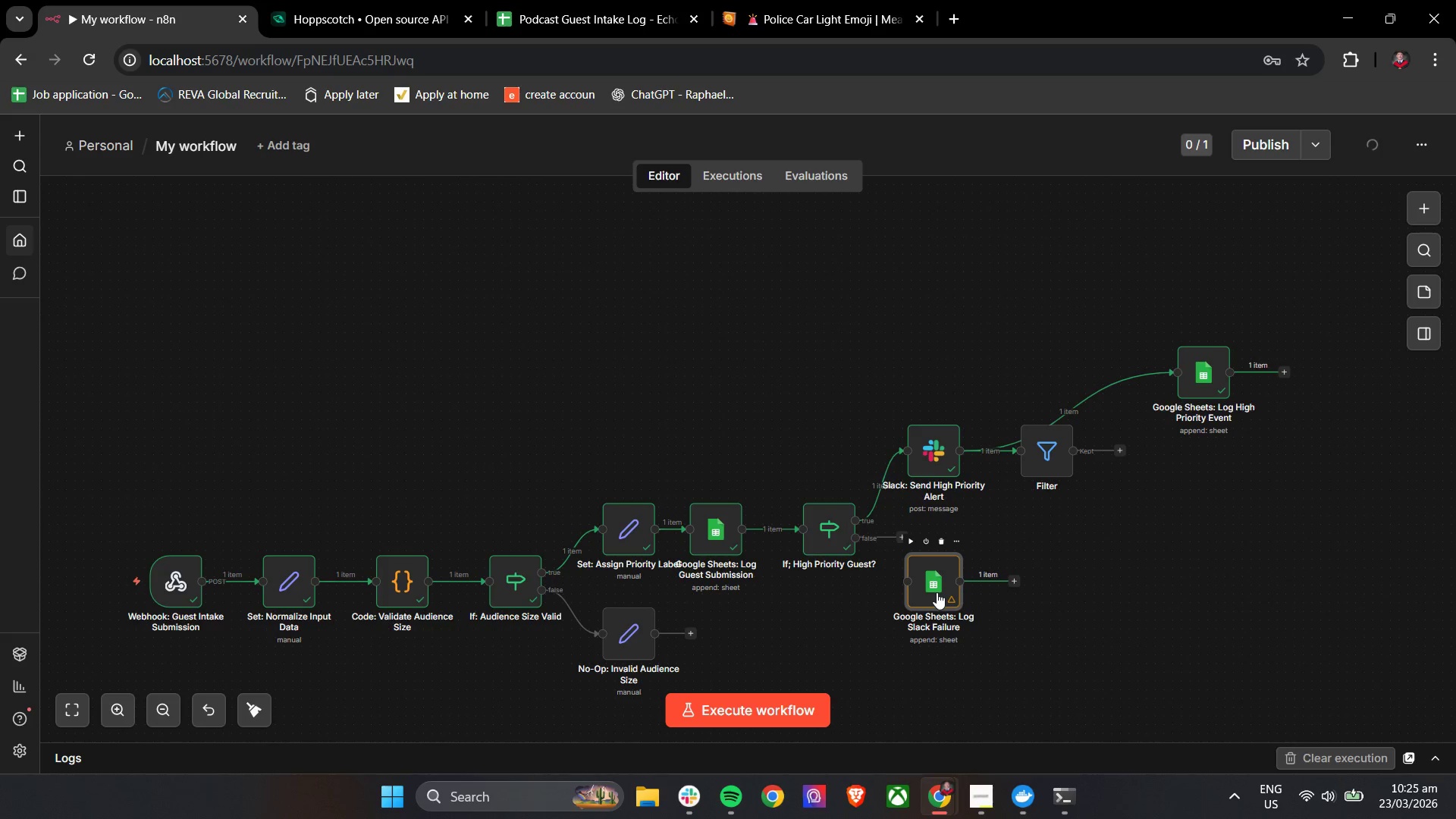 
left_click([937, 592])
 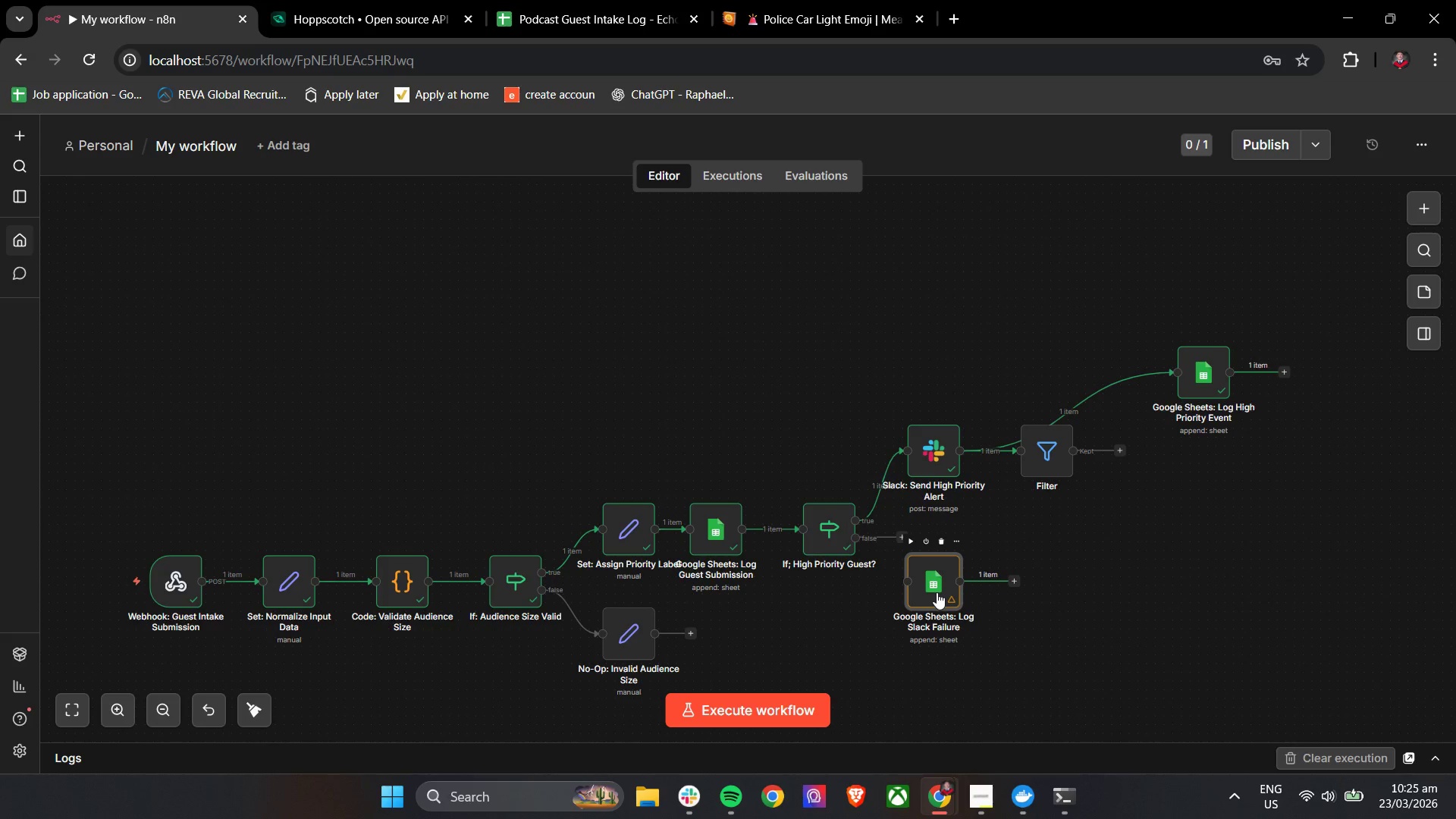 
double_click([937, 592])
 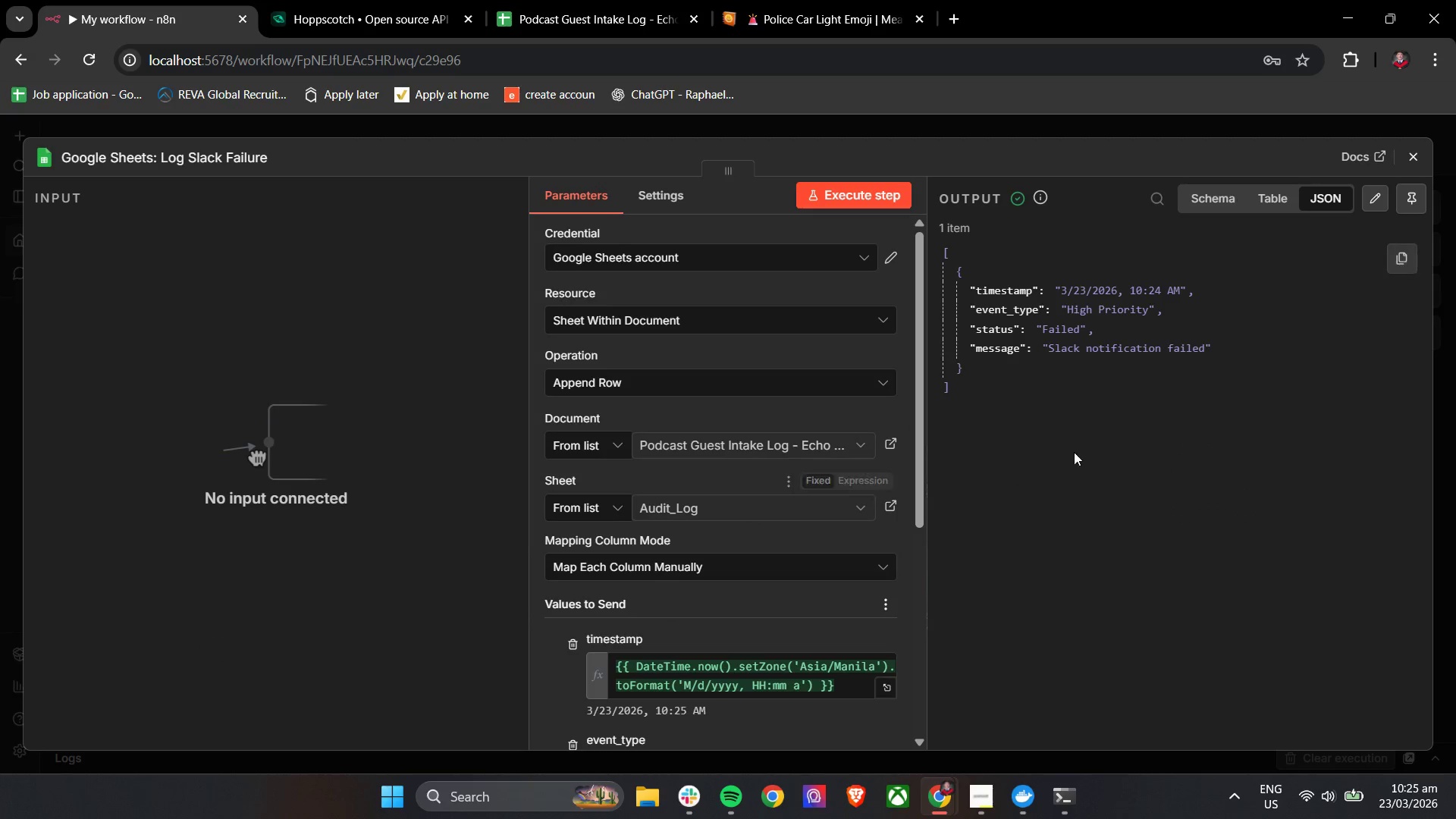 
left_click([1417, 159])
 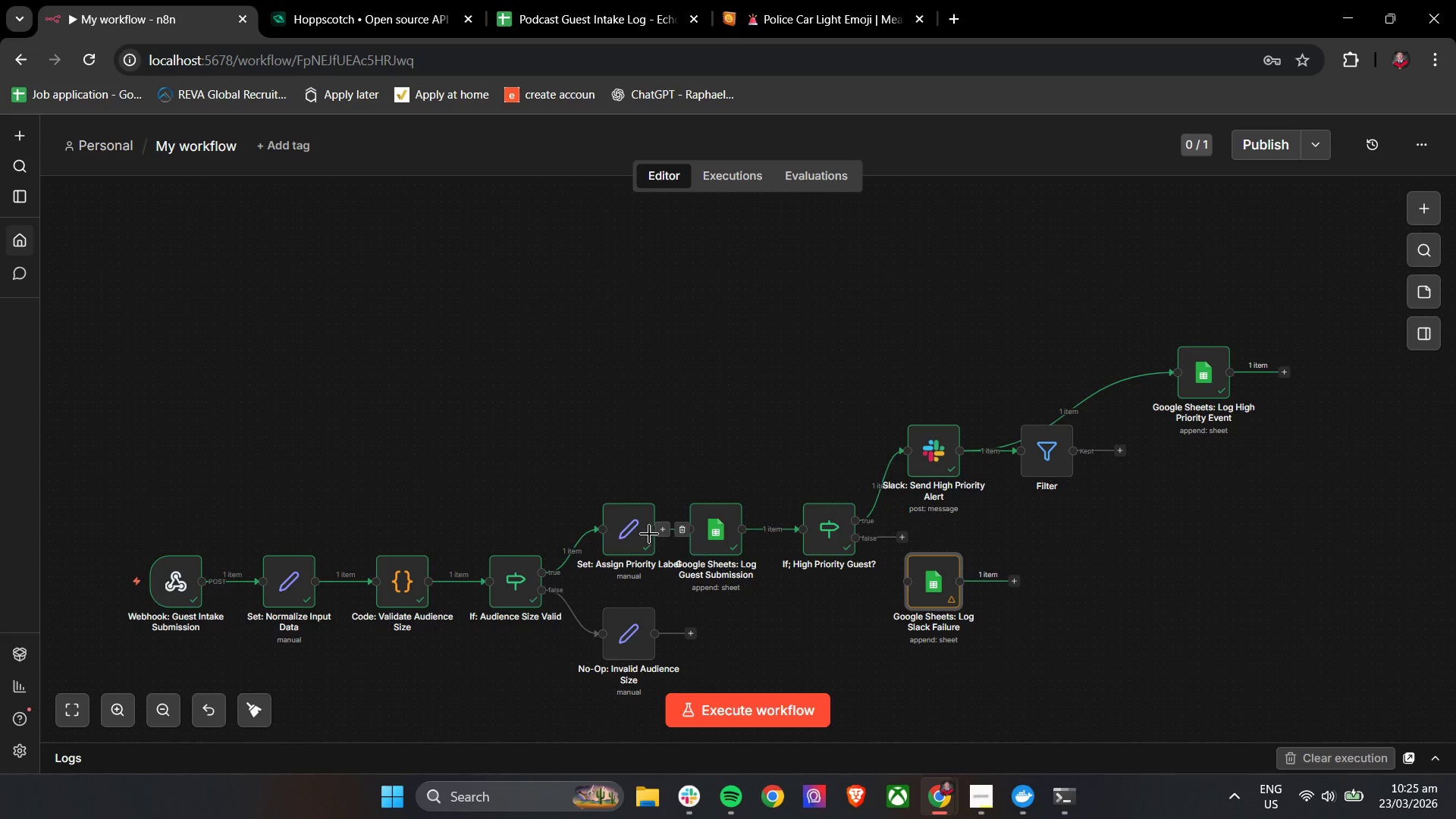 
mouse_move([626, 530])
 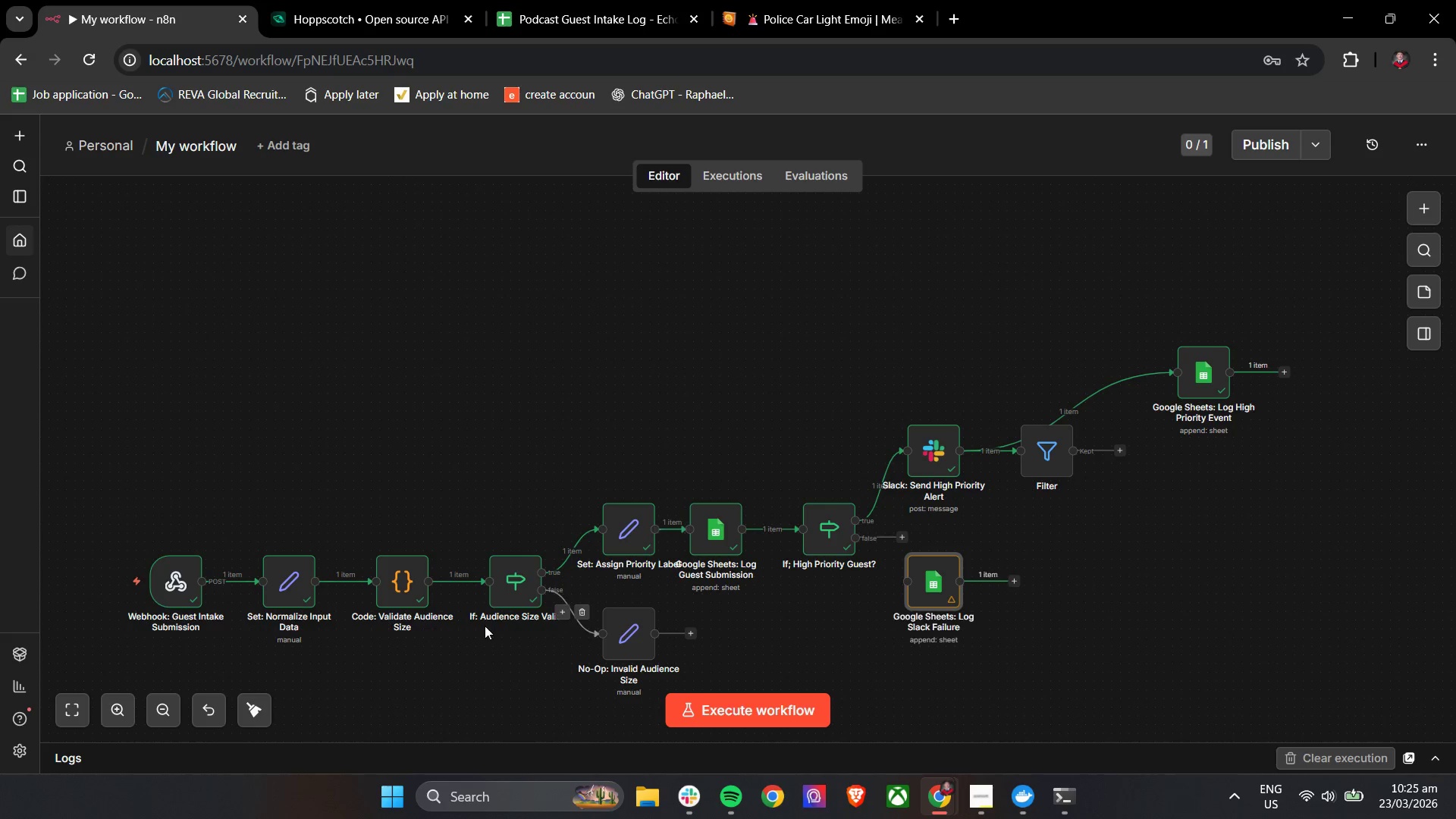 
double_click([505, 592])
 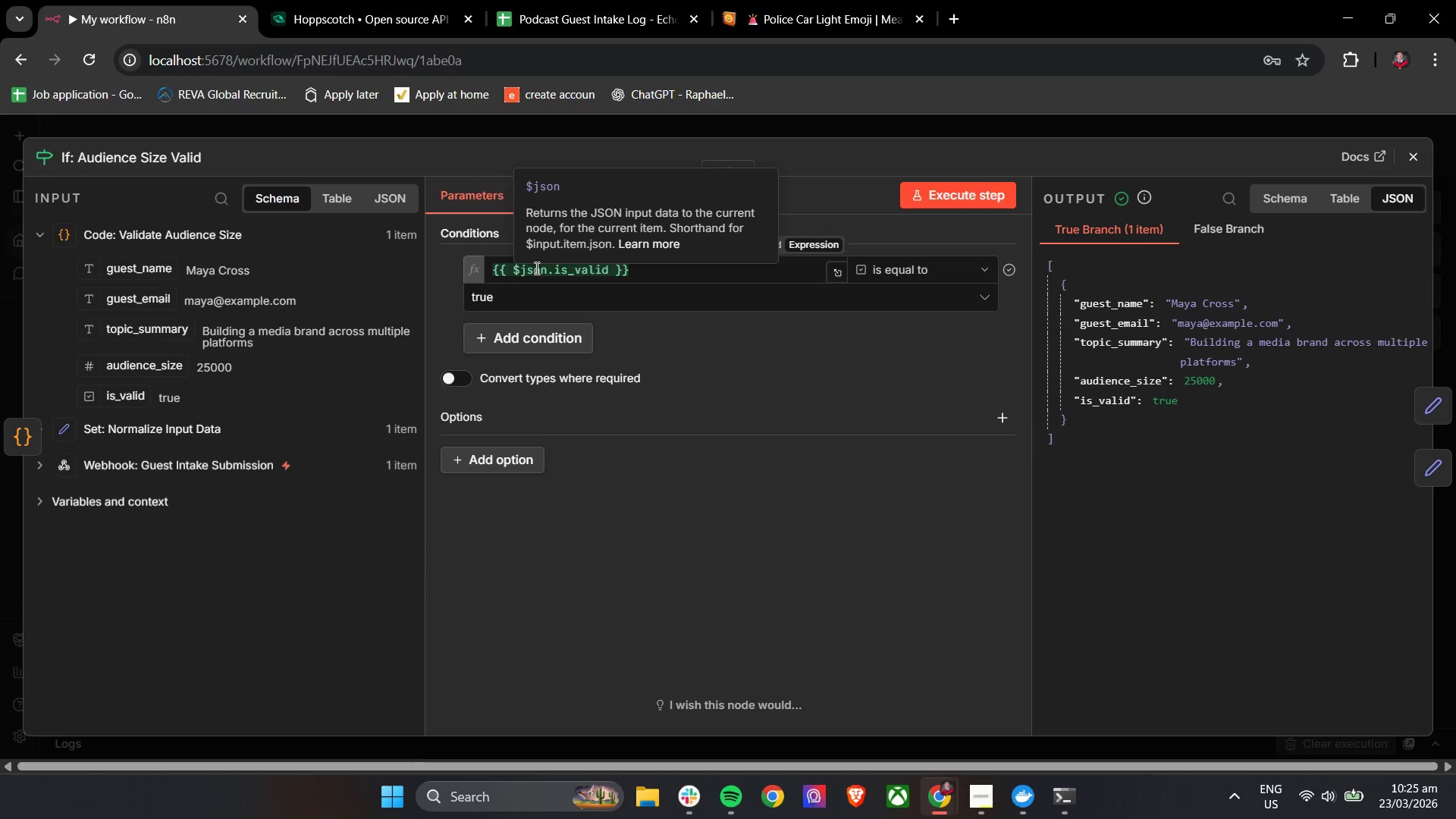 
wait(6.75)
 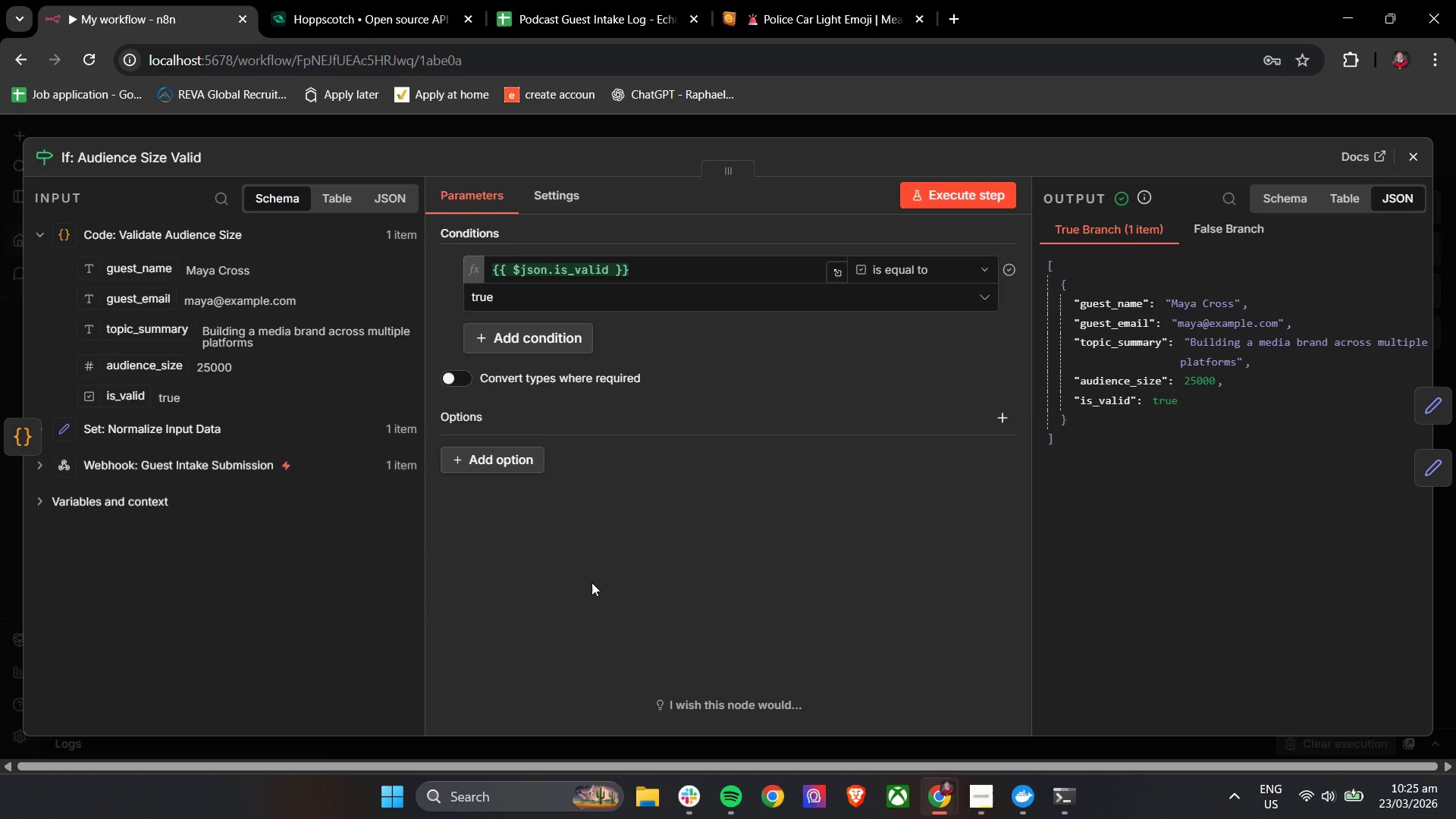 
left_click([794, 502])
 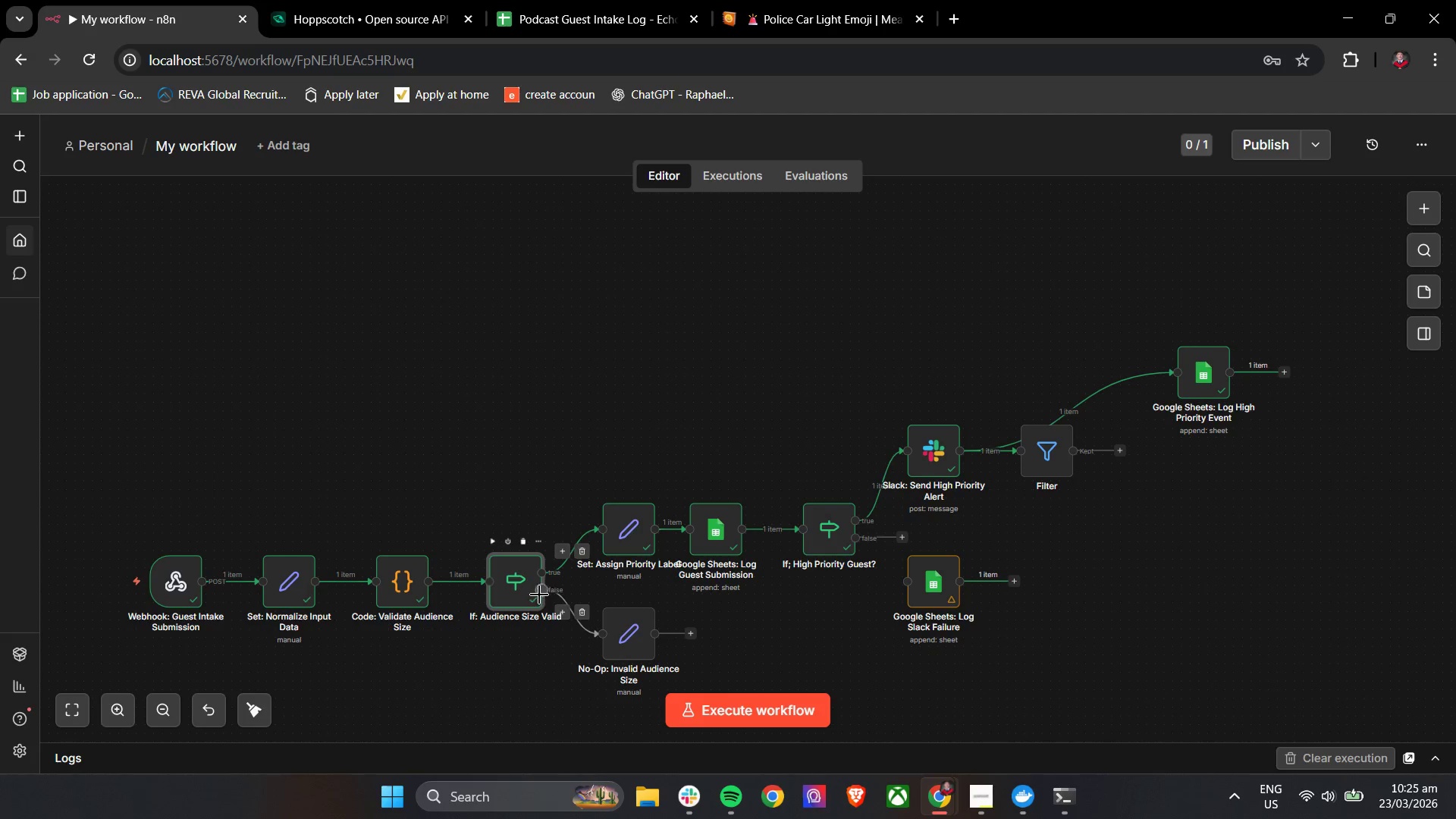 
left_click([625, 550])
 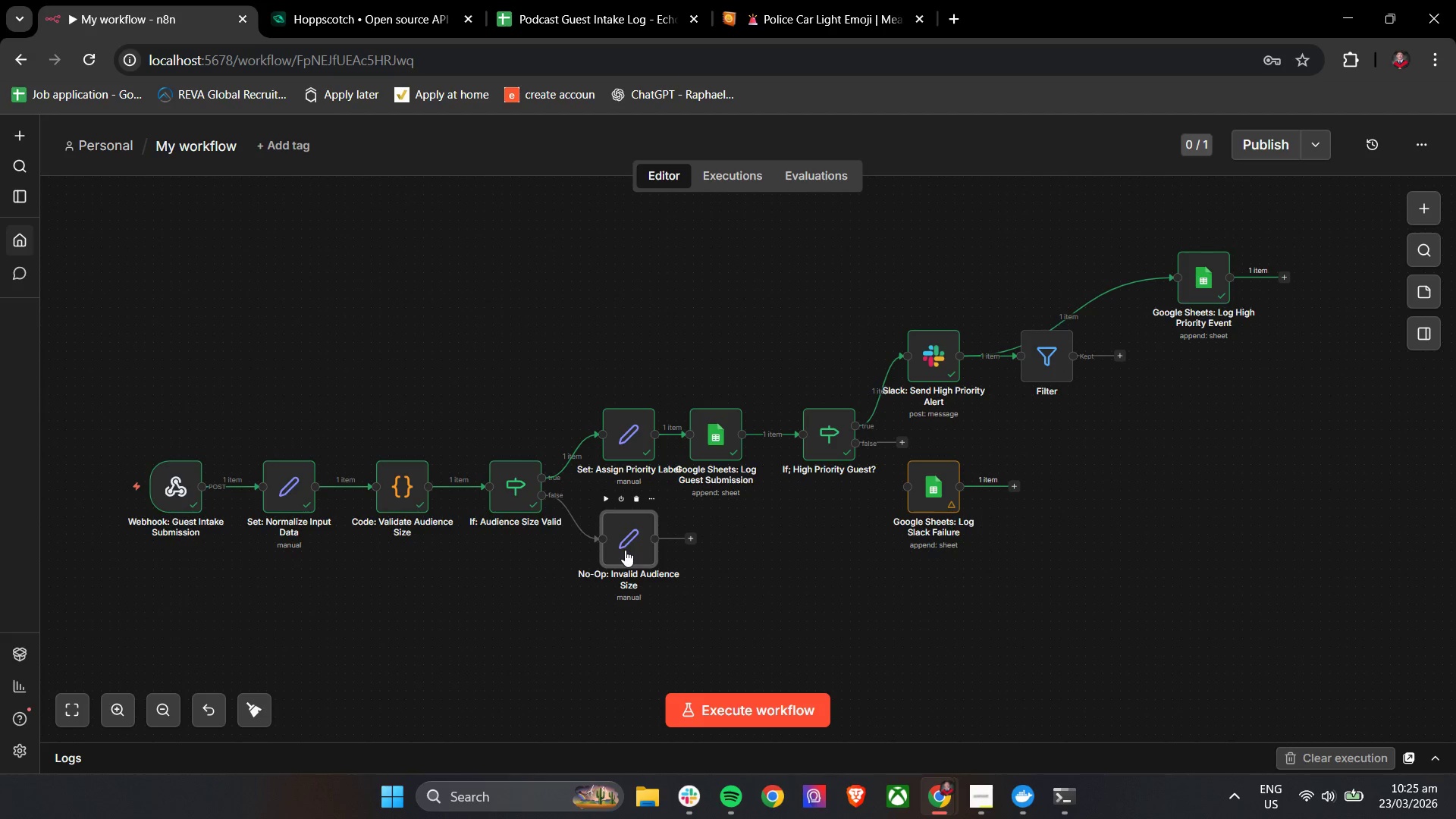 
scroll: coordinate [635, 467], scroll_direction: down, amount: 2.0
 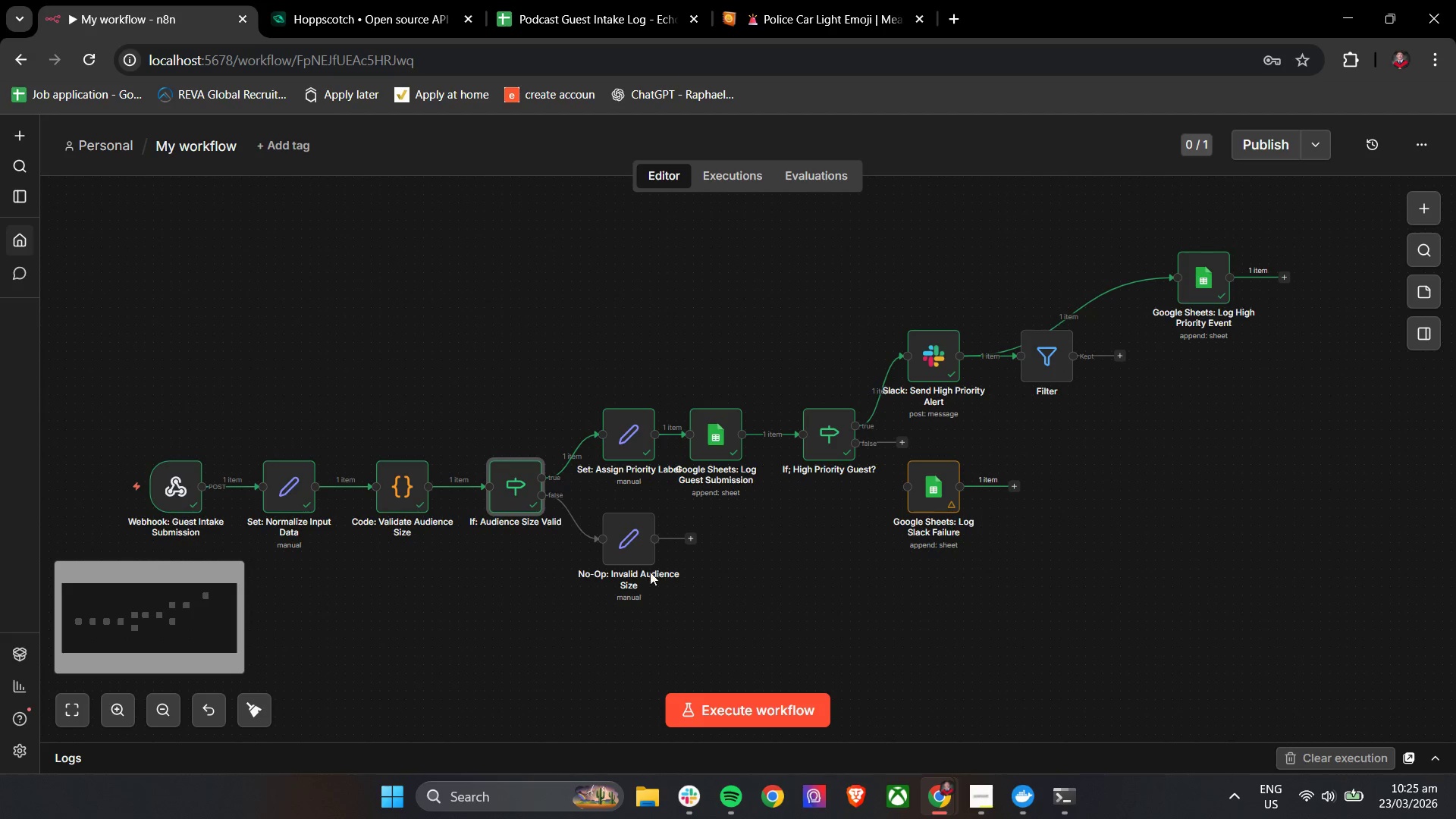 
double_click([625, 550])
 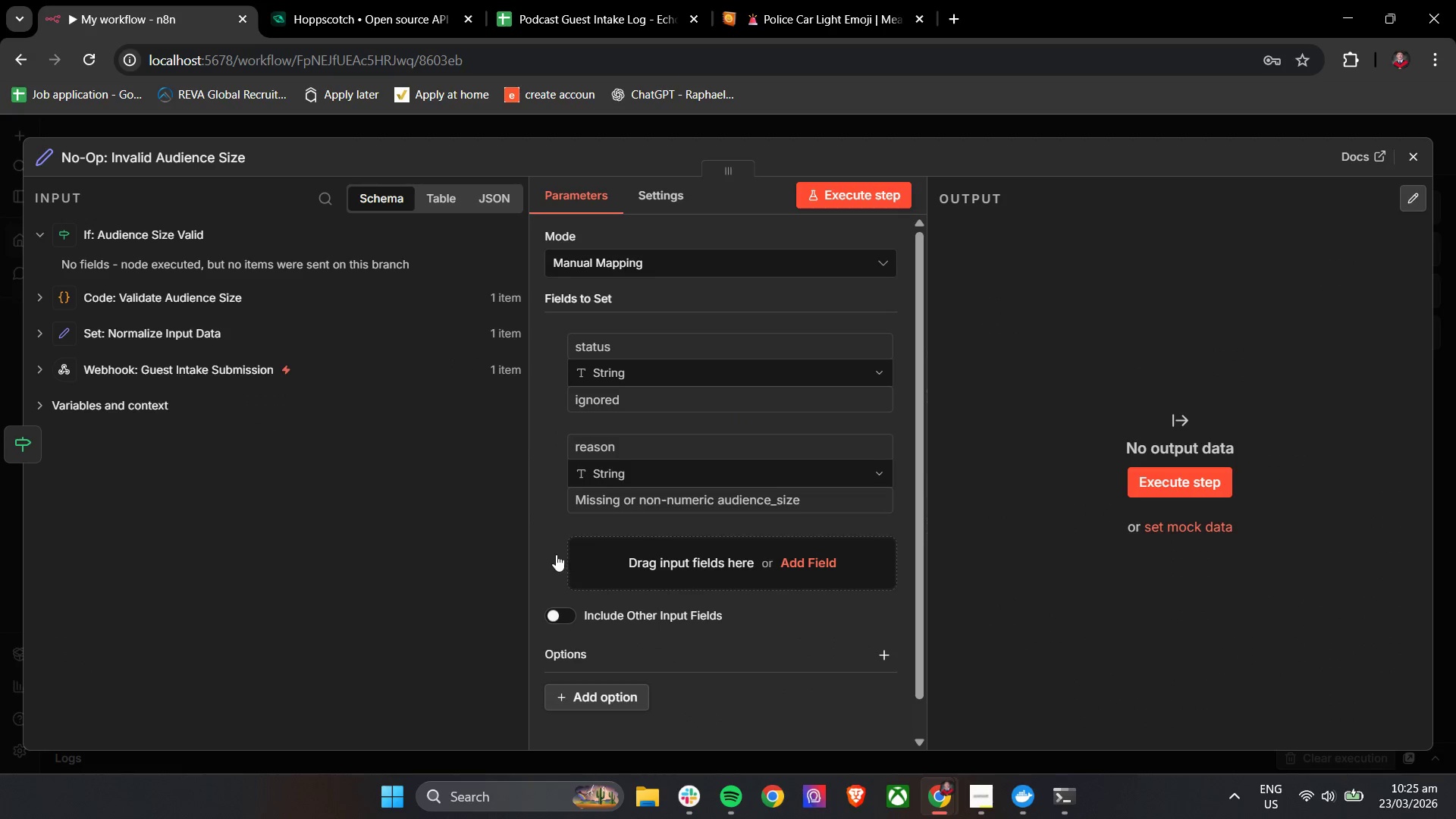 
left_click([547, 528])
 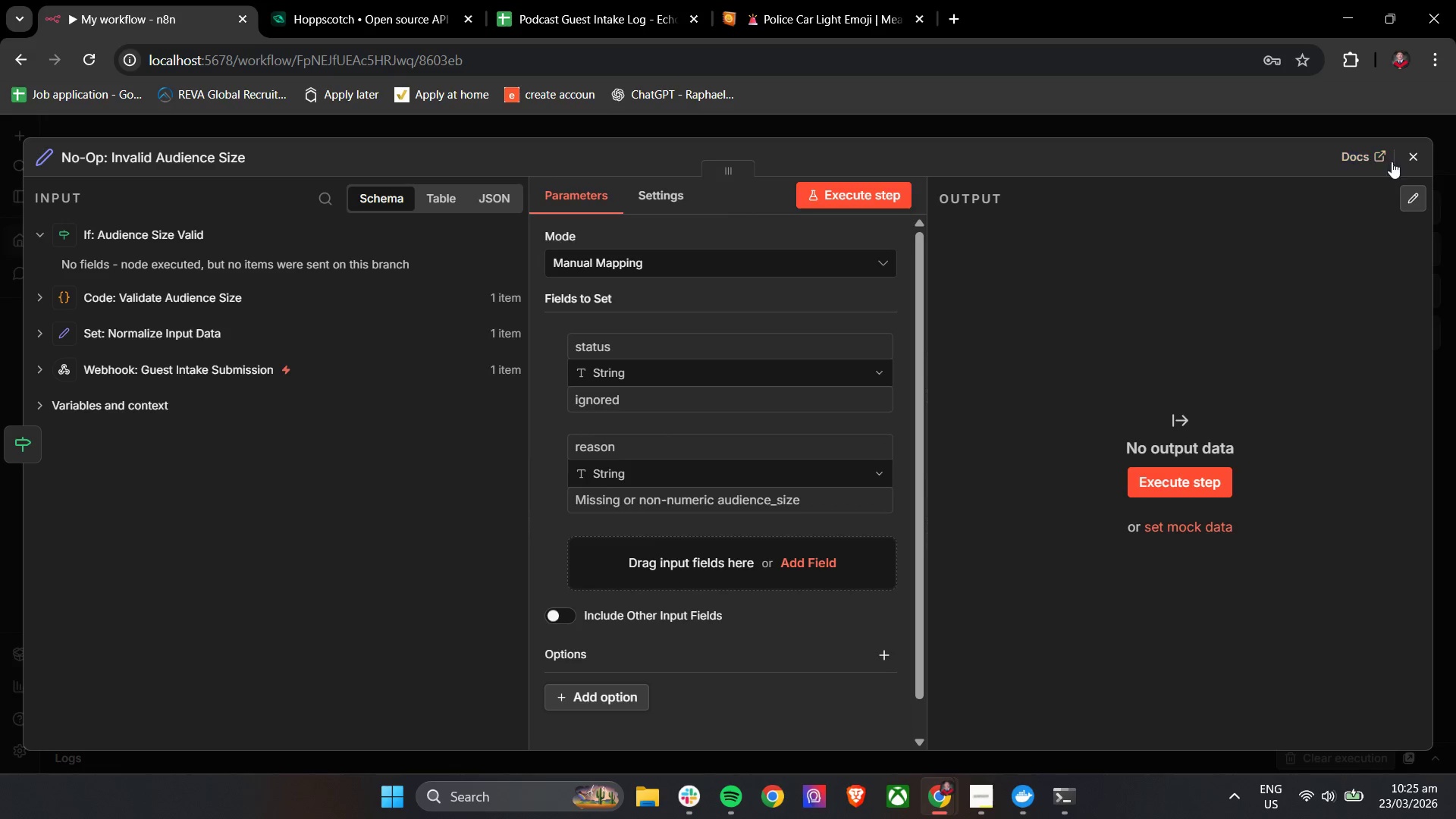 
left_click([1408, 160])
 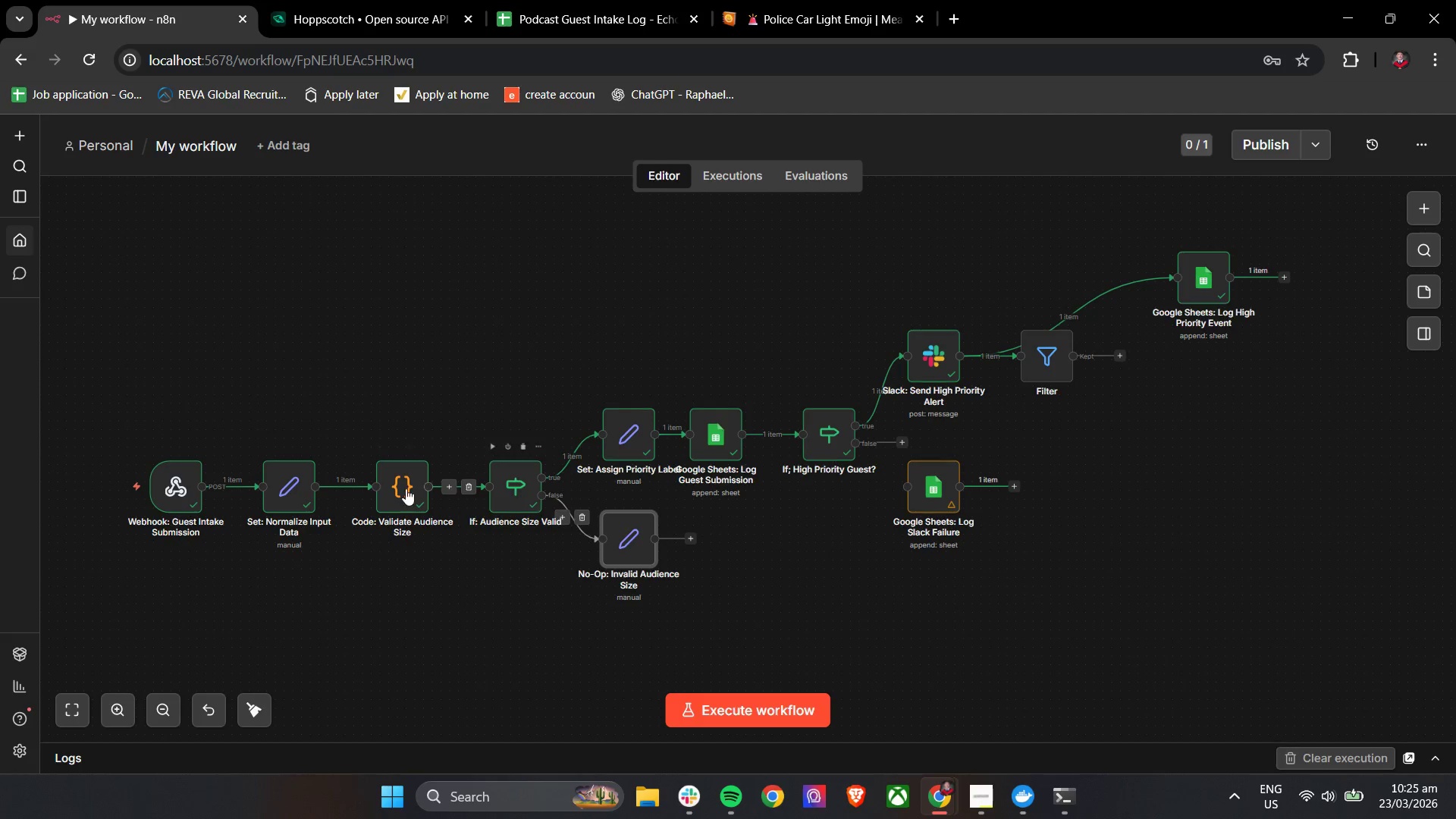 
double_click([390, 491])
 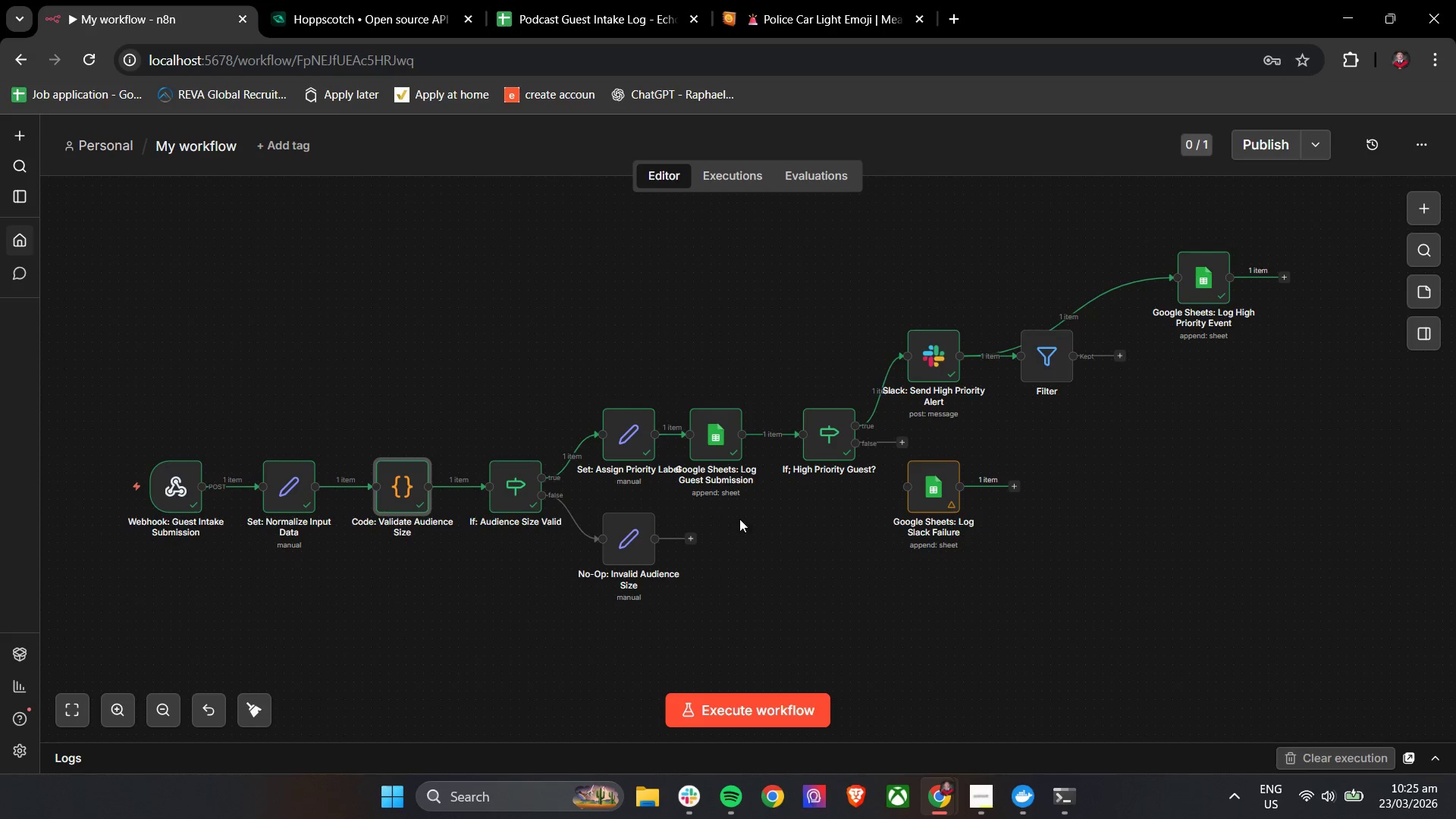 
left_click_drag(start_coordinate=[923, 504], to_coordinate=[597, 648])
 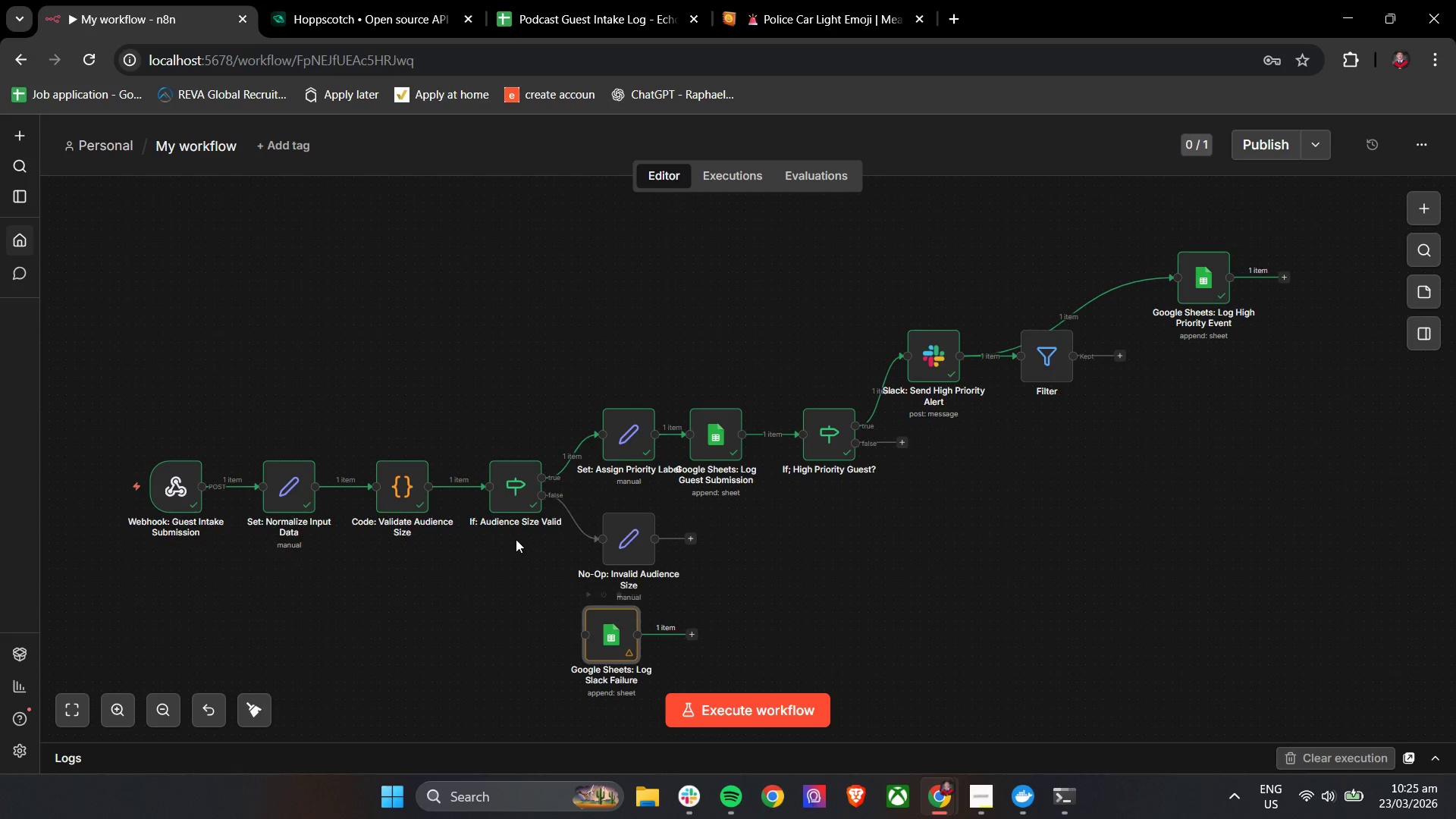 
double_click([600, 494])
 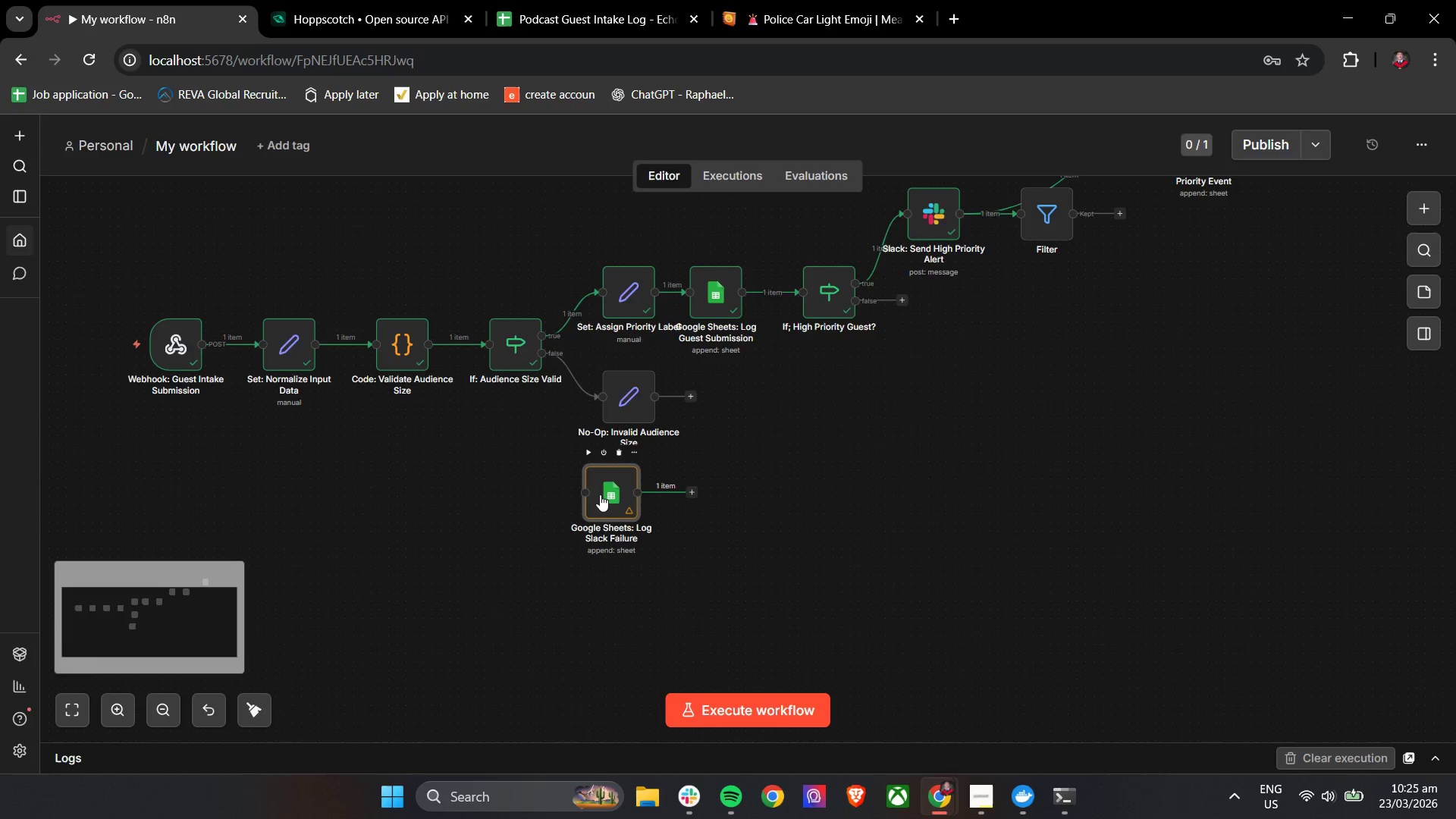 
scroll: coordinate [515, 538], scroll_direction: down, amount: 3.0
 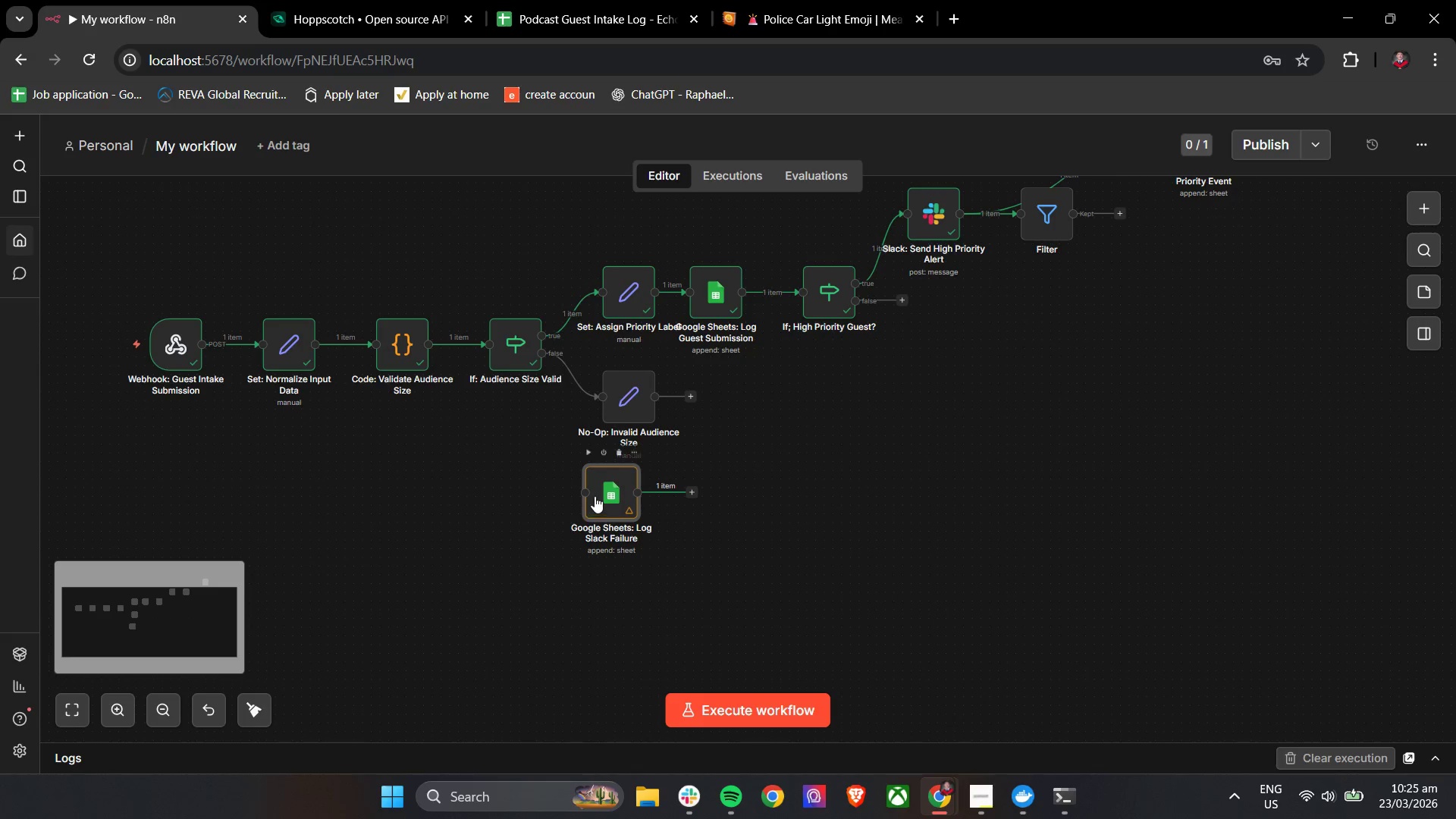 
mouse_move([601, 491])
 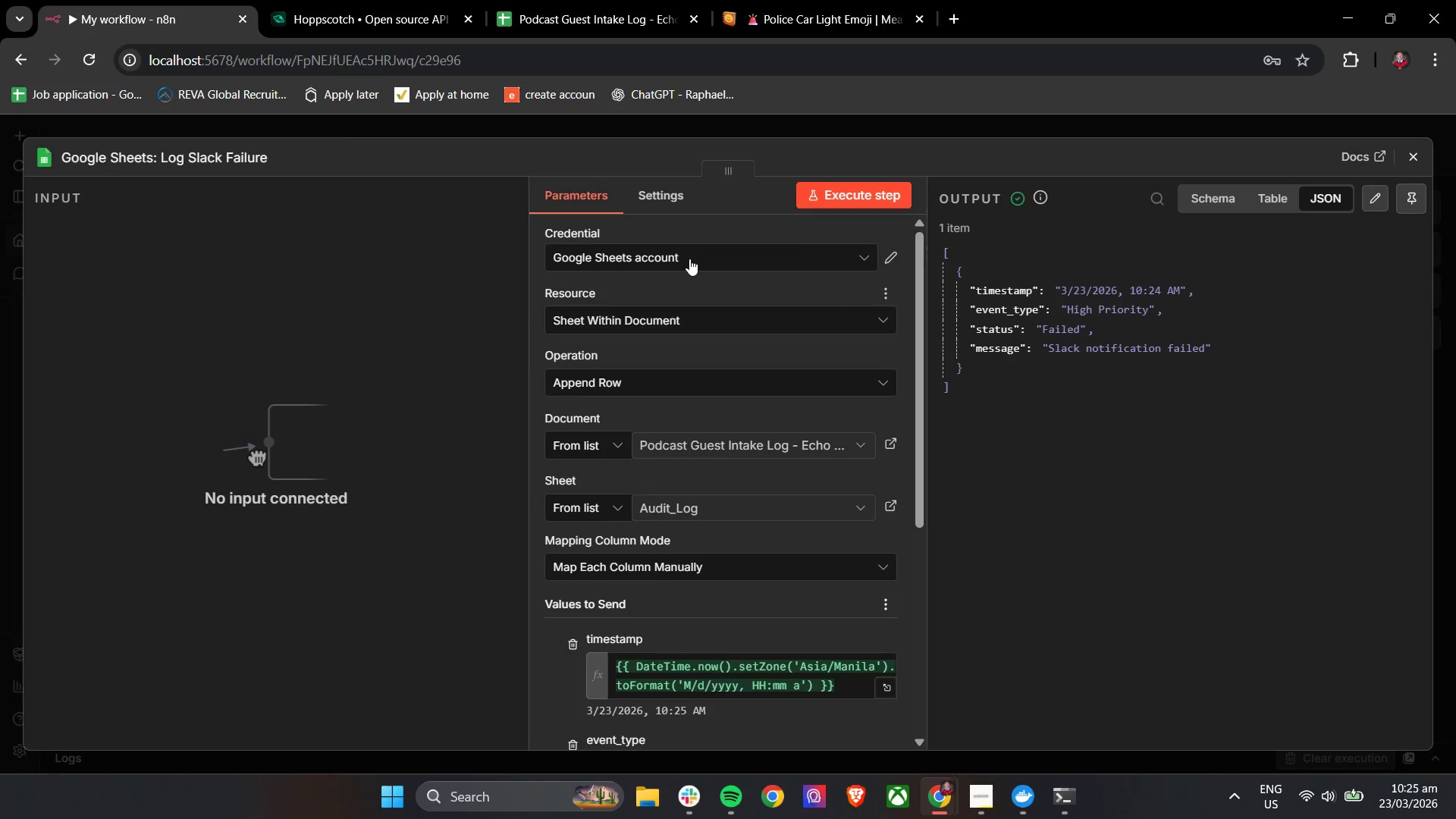 
left_click([689, 259])
 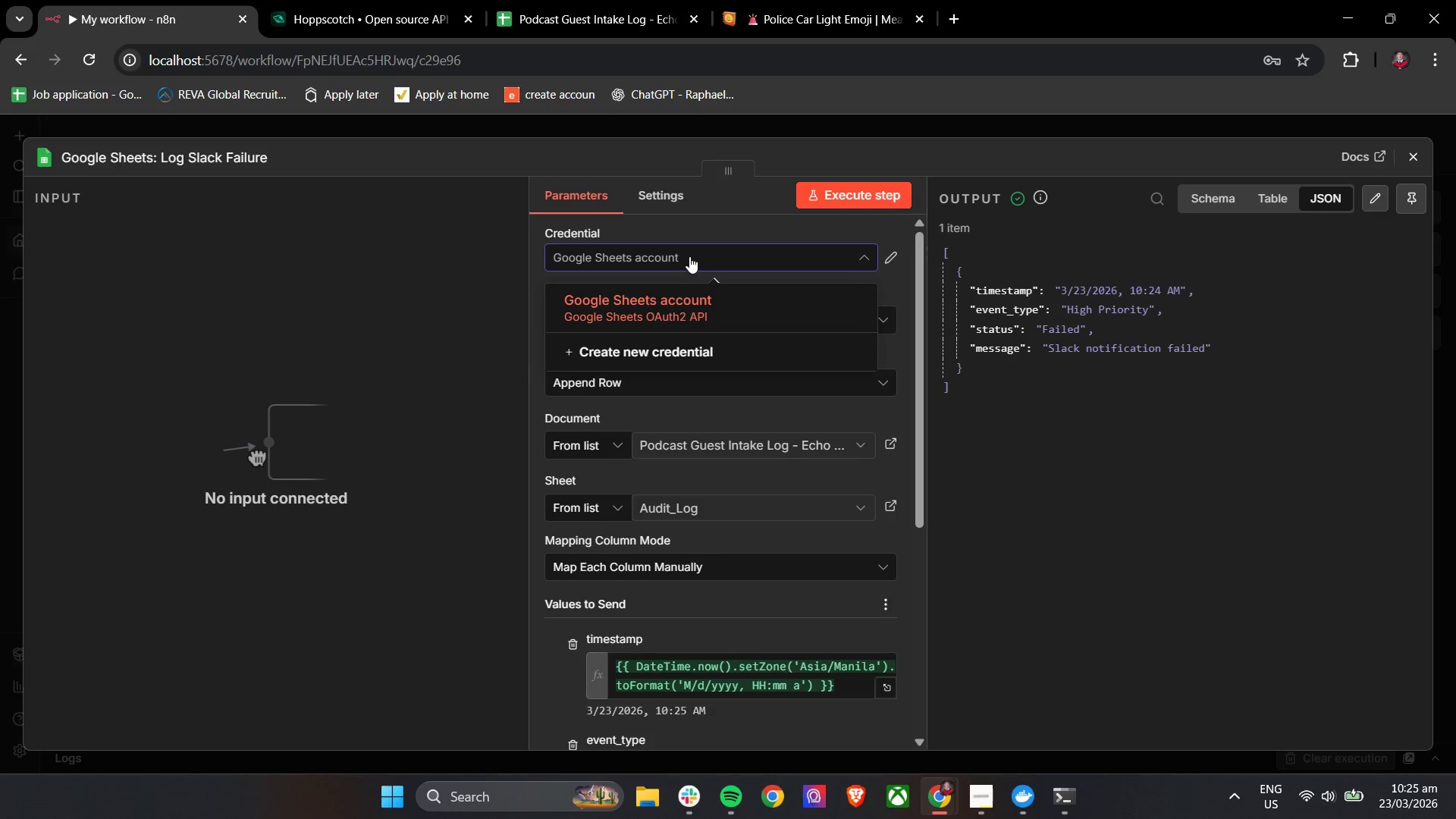 
left_click_drag(start_coordinate=[708, 222], to_coordinate=[718, 221])
 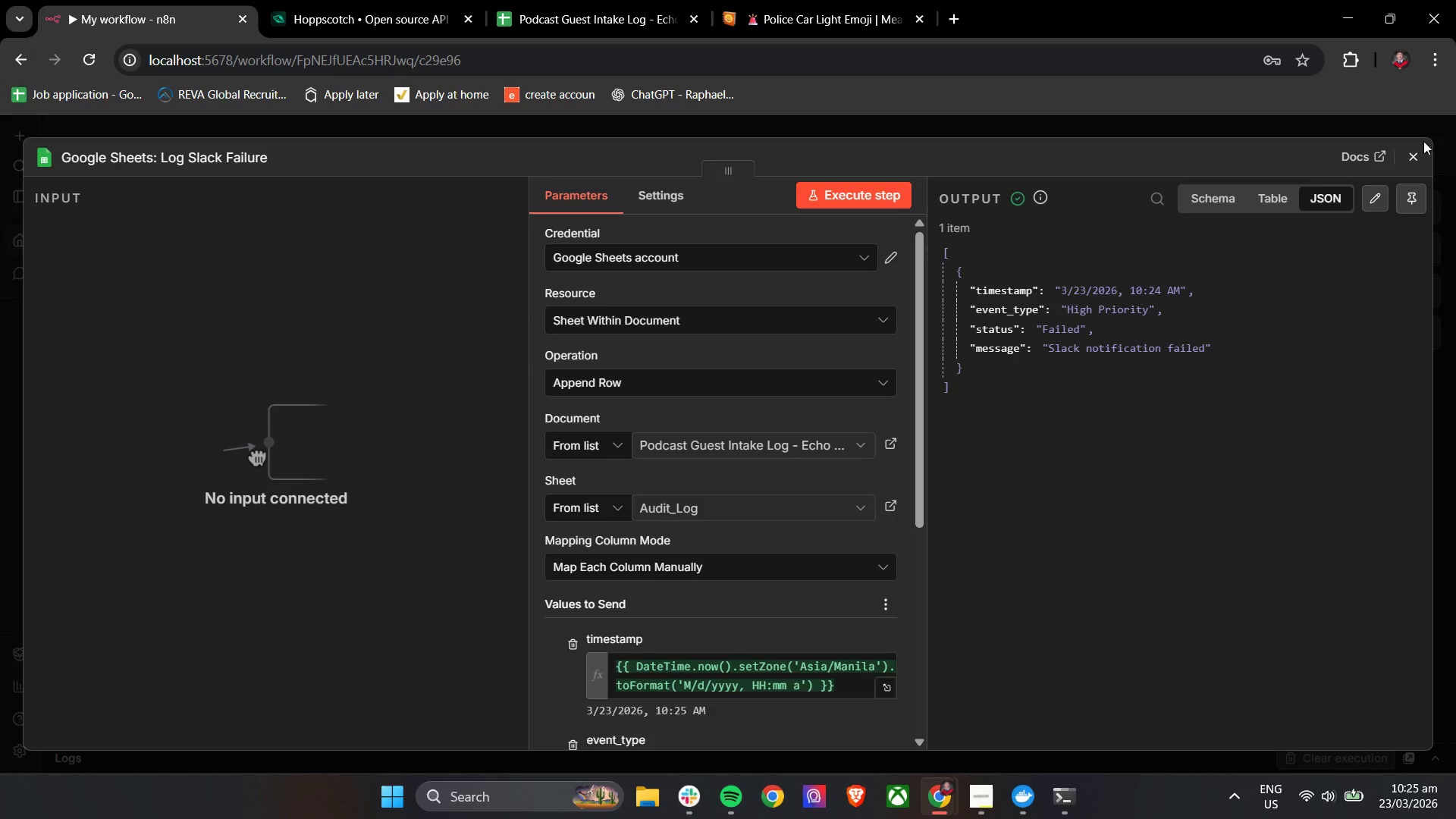 
left_click([1418, 150])
 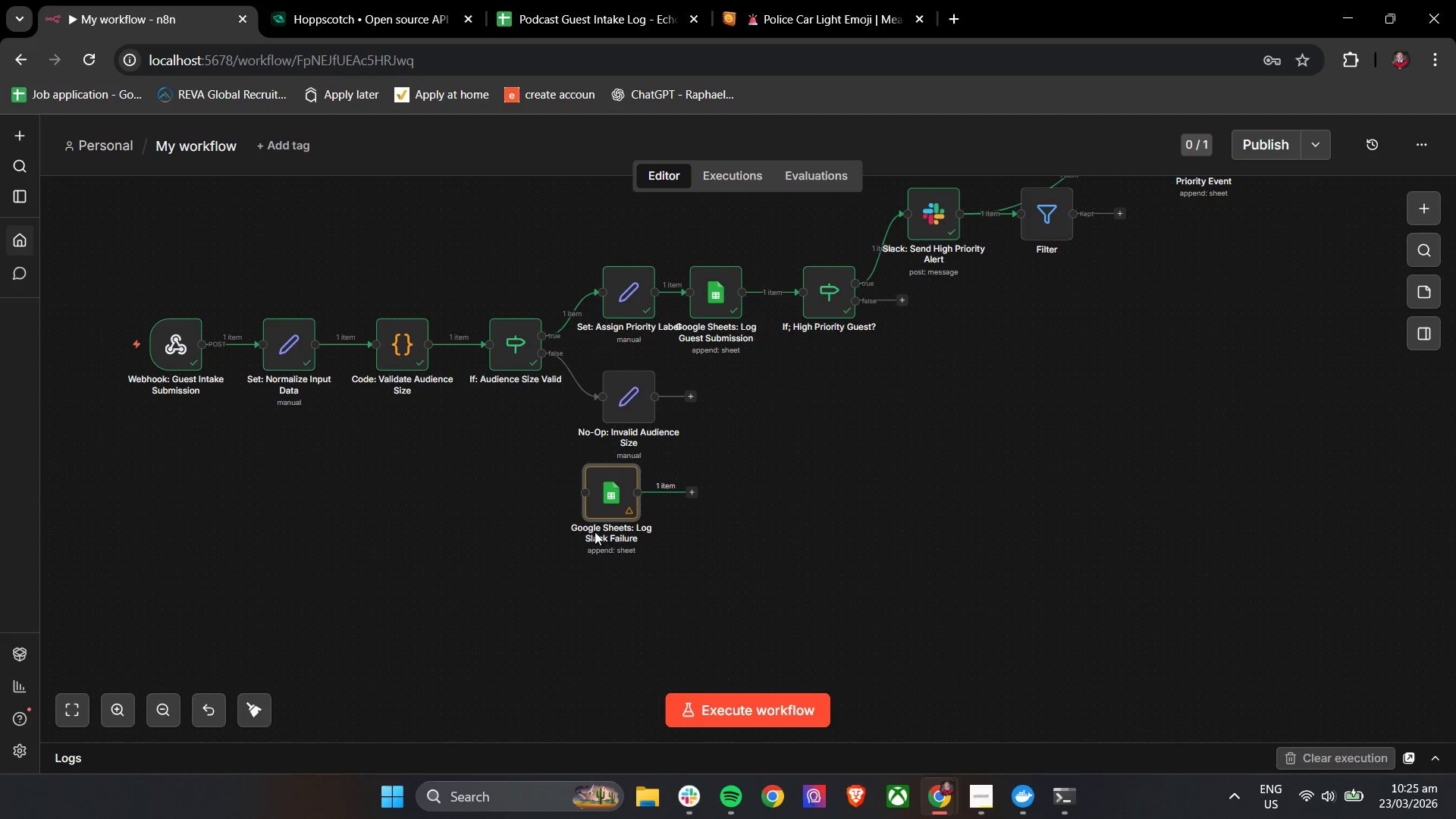 
left_click_drag(start_coordinate=[618, 510], to_coordinate=[588, 579])
 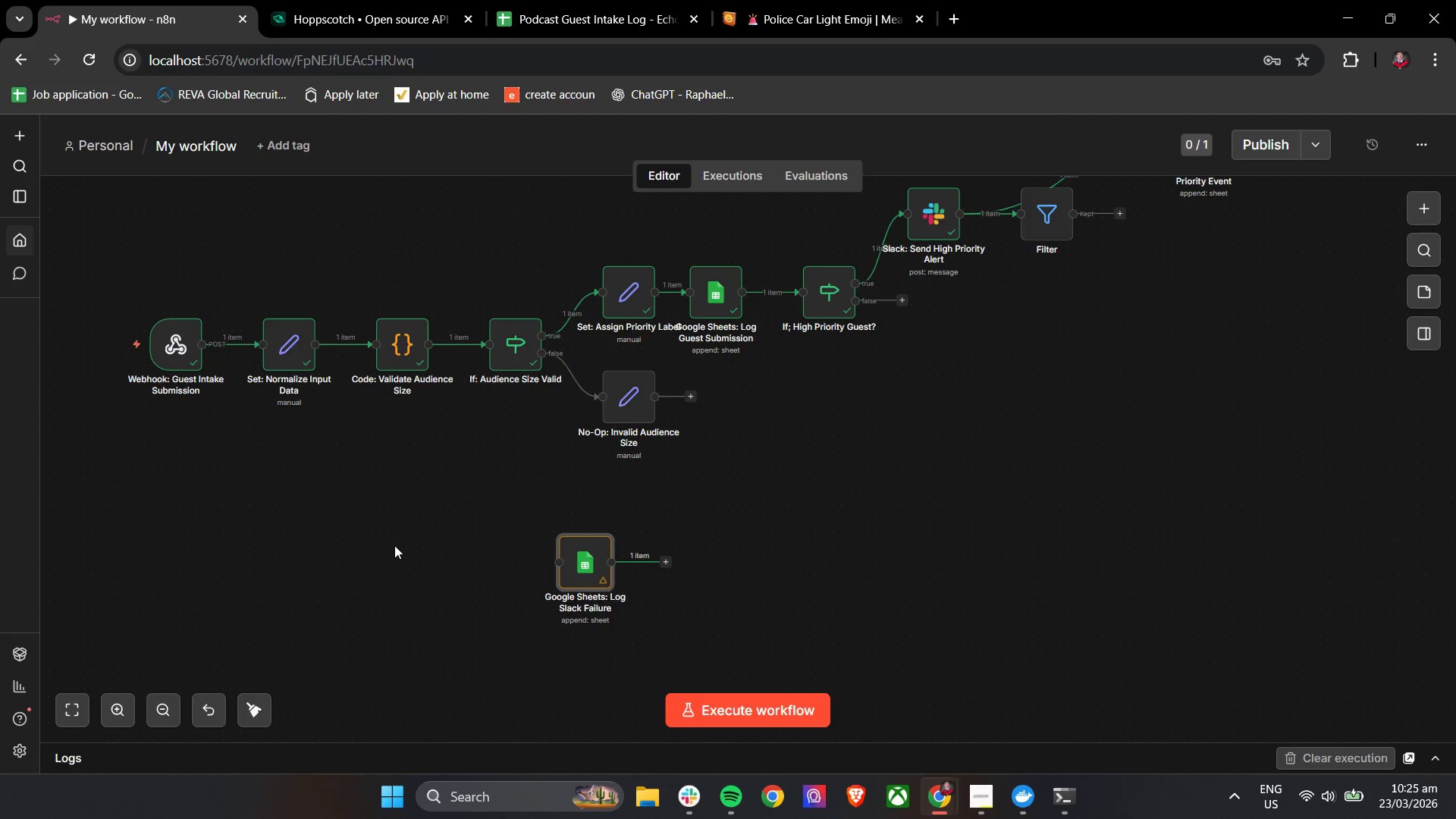 
right_click([384, 544])
 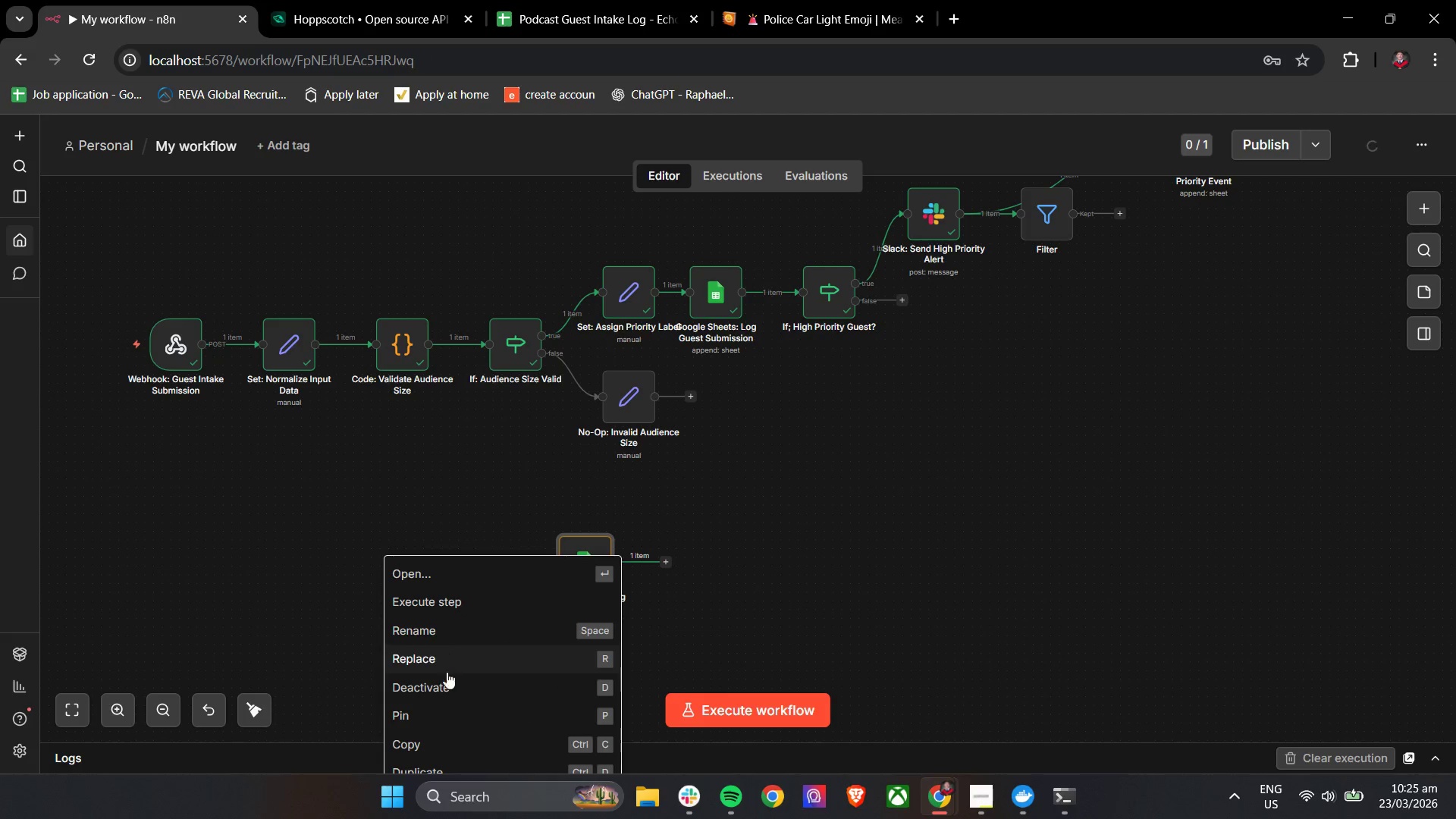 
left_click_drag(start_coordinate=[249, 507], to_coordinate=[266, 506])
 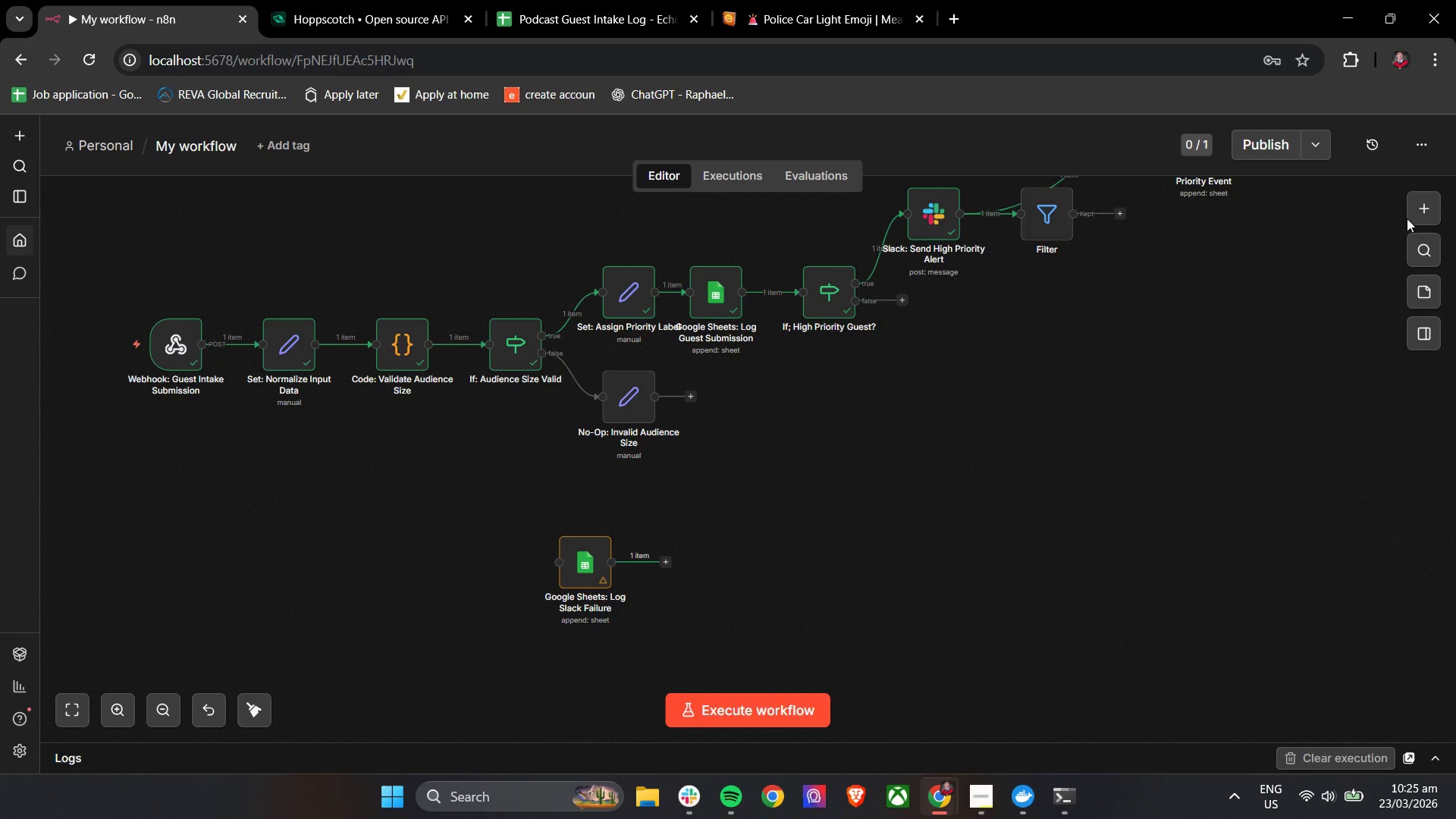 
left_click([1421, 215])
 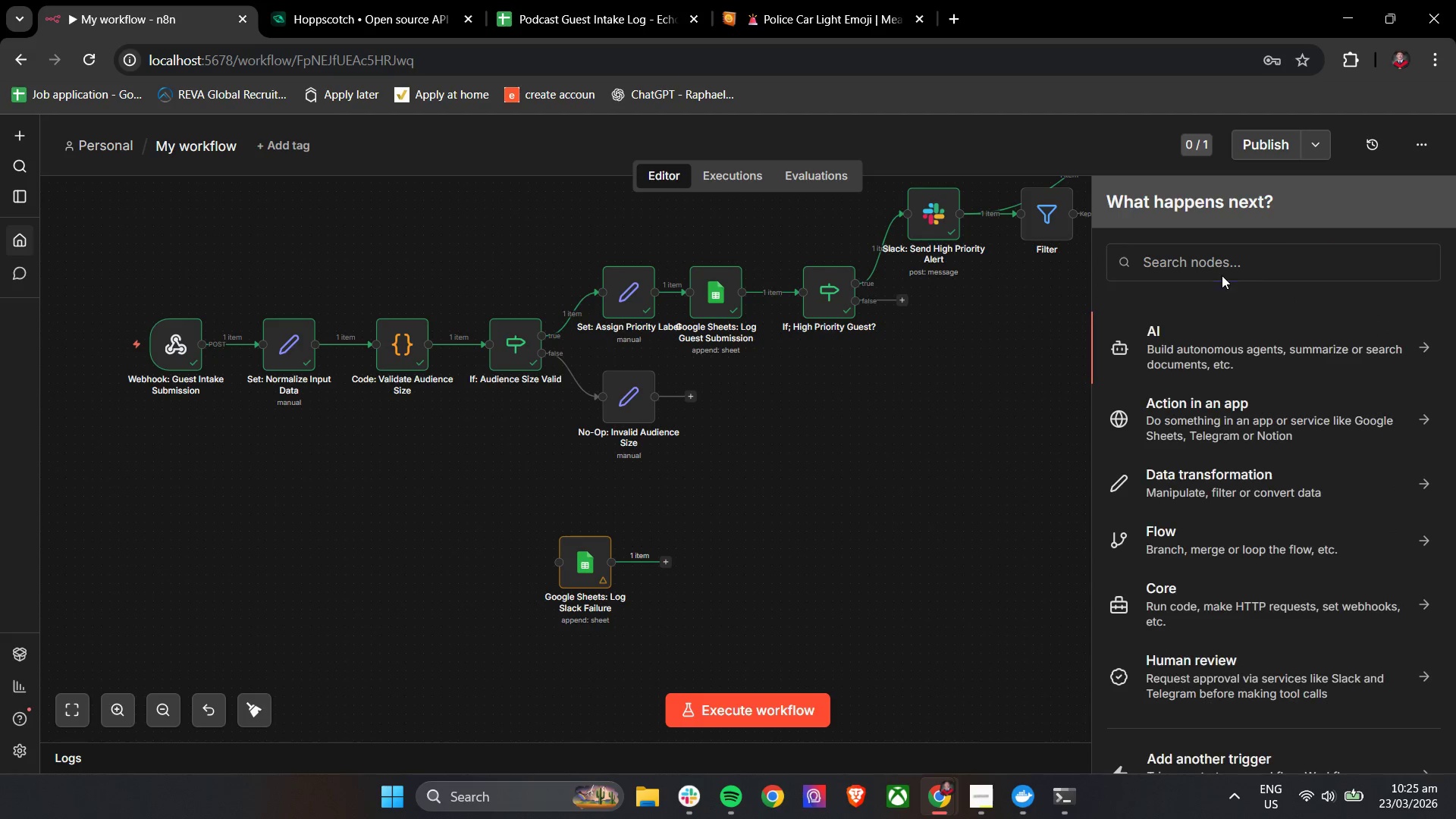 
scroll: coordinate [470, 663], scroll_direction: down, amount: 3.0
 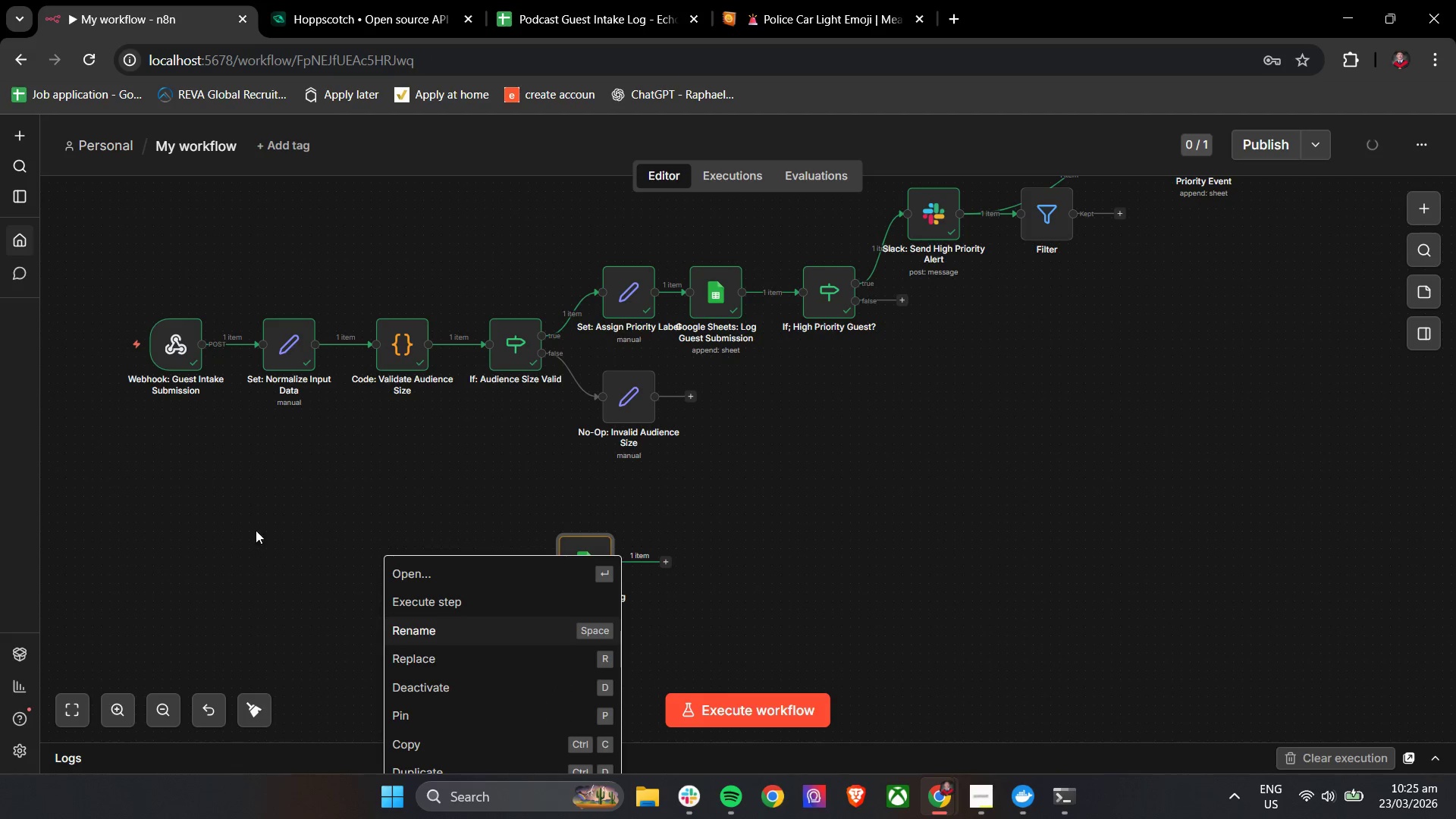 
double_click([1228, 265])
 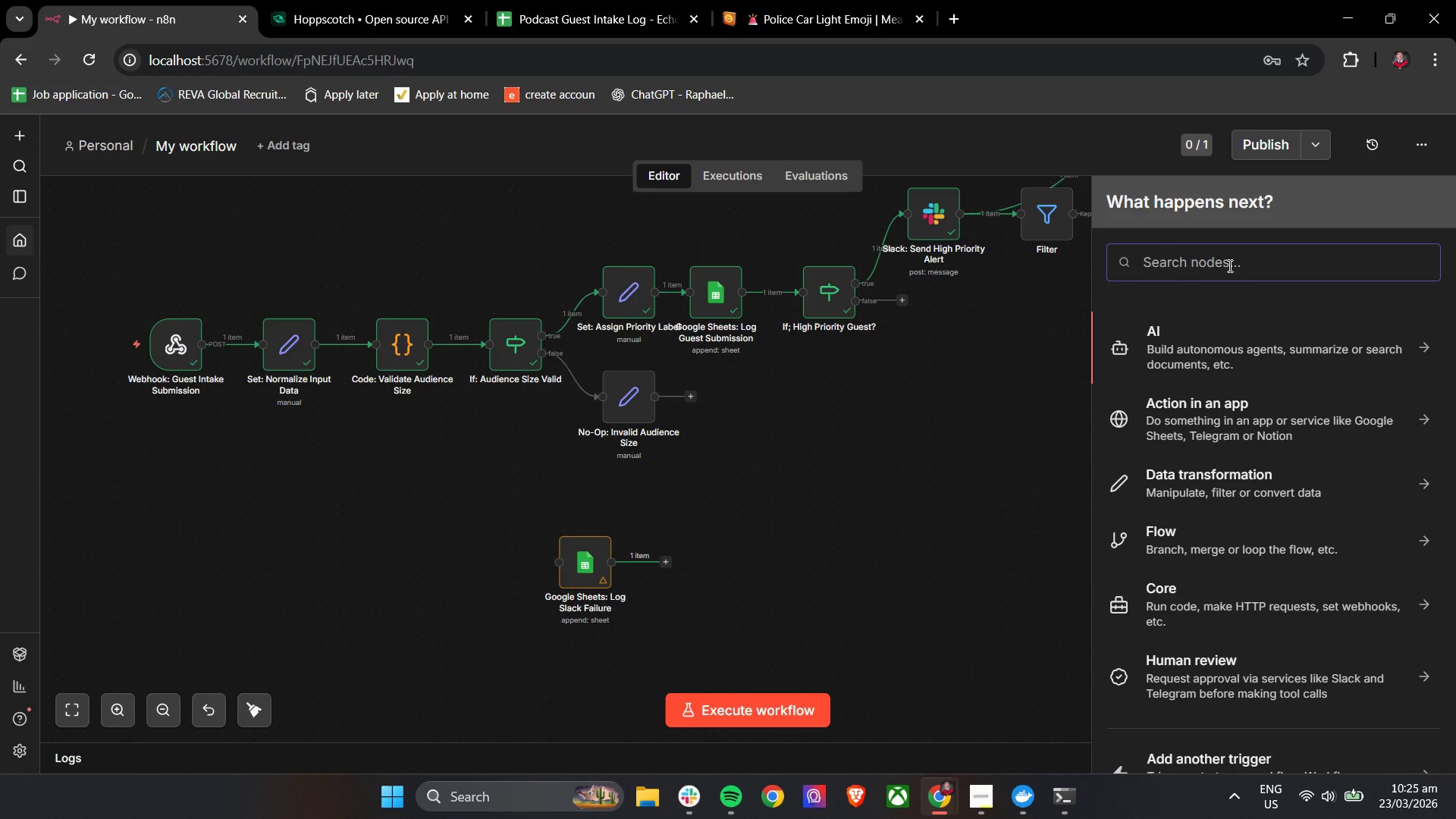 
wait(8.95)
 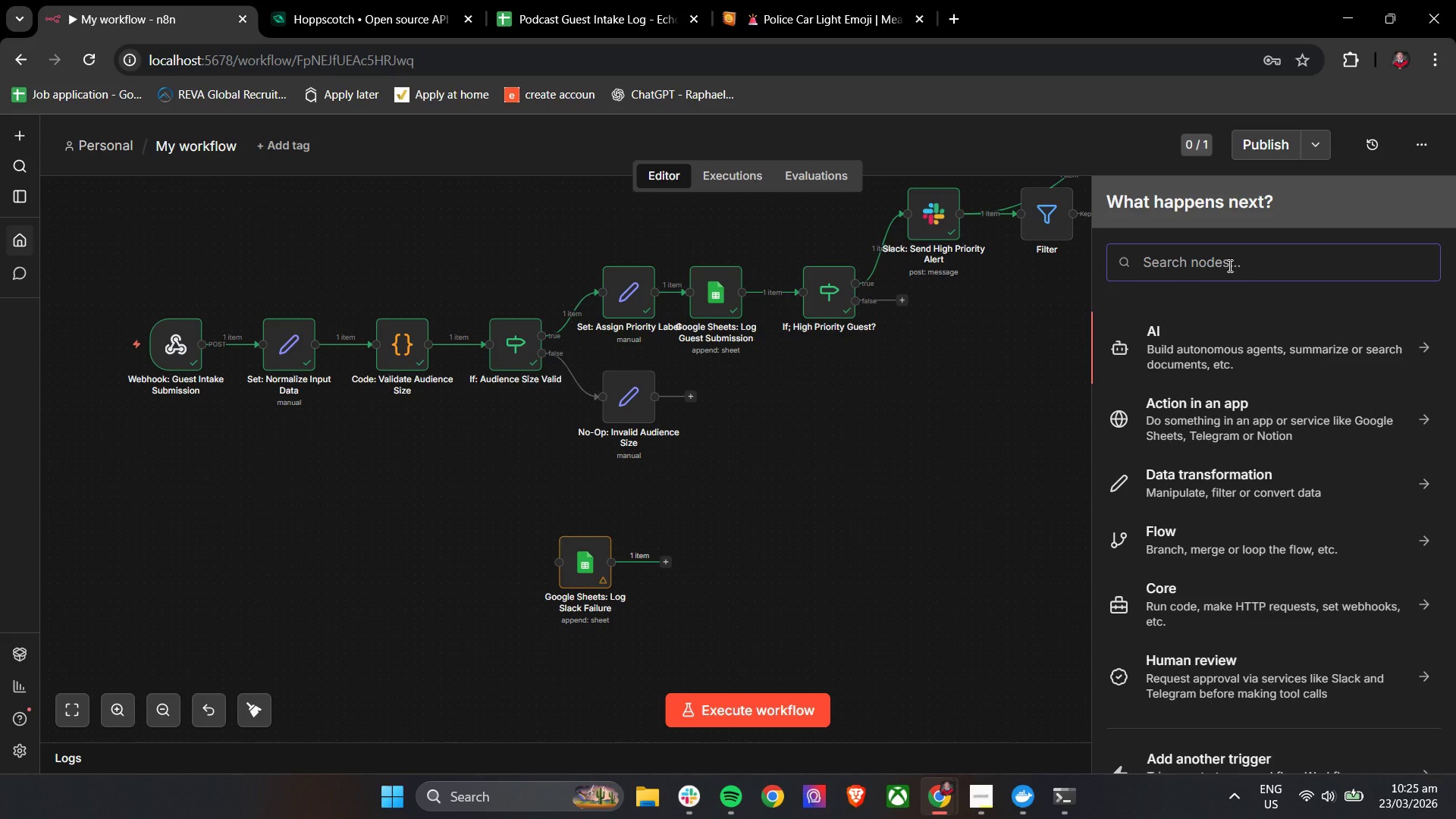 
left_click_drag(start_coordinate=[579, 570], to_coordinate=[247, 488])
 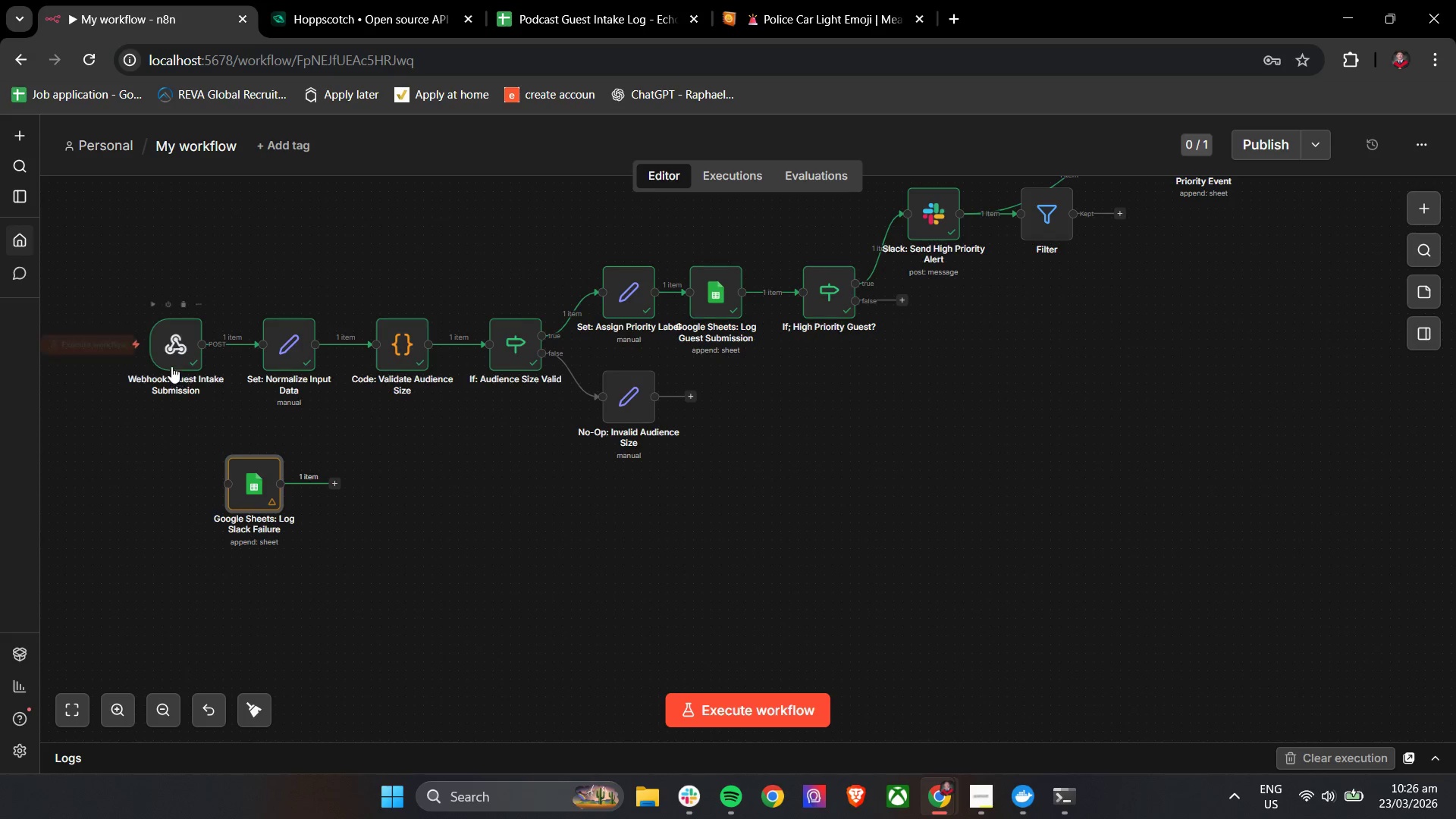 
left_click([171, 361])
 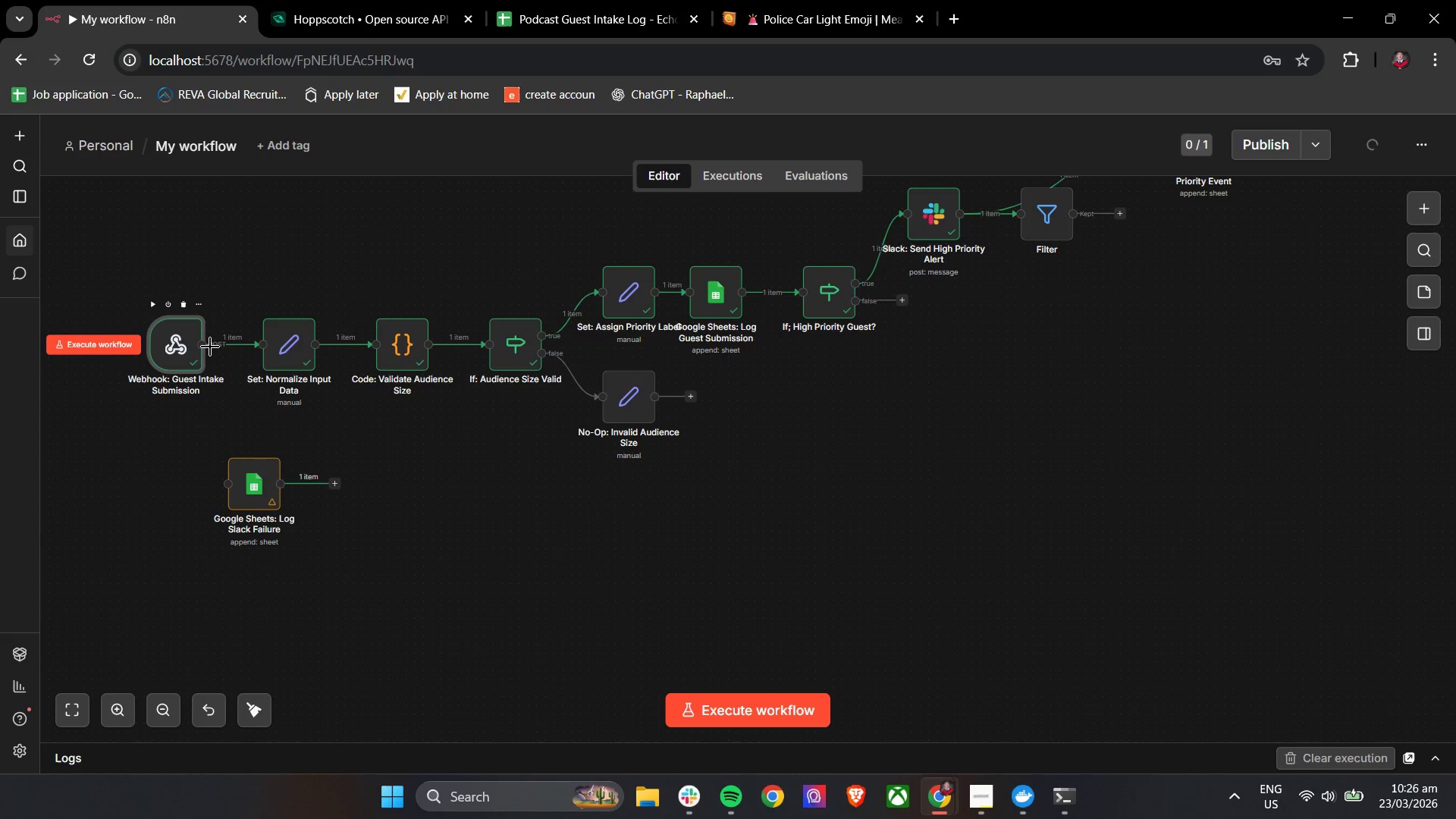 
left_click_drag(start_coordinate=[200, 346], to_coordinate=[225, 488])
 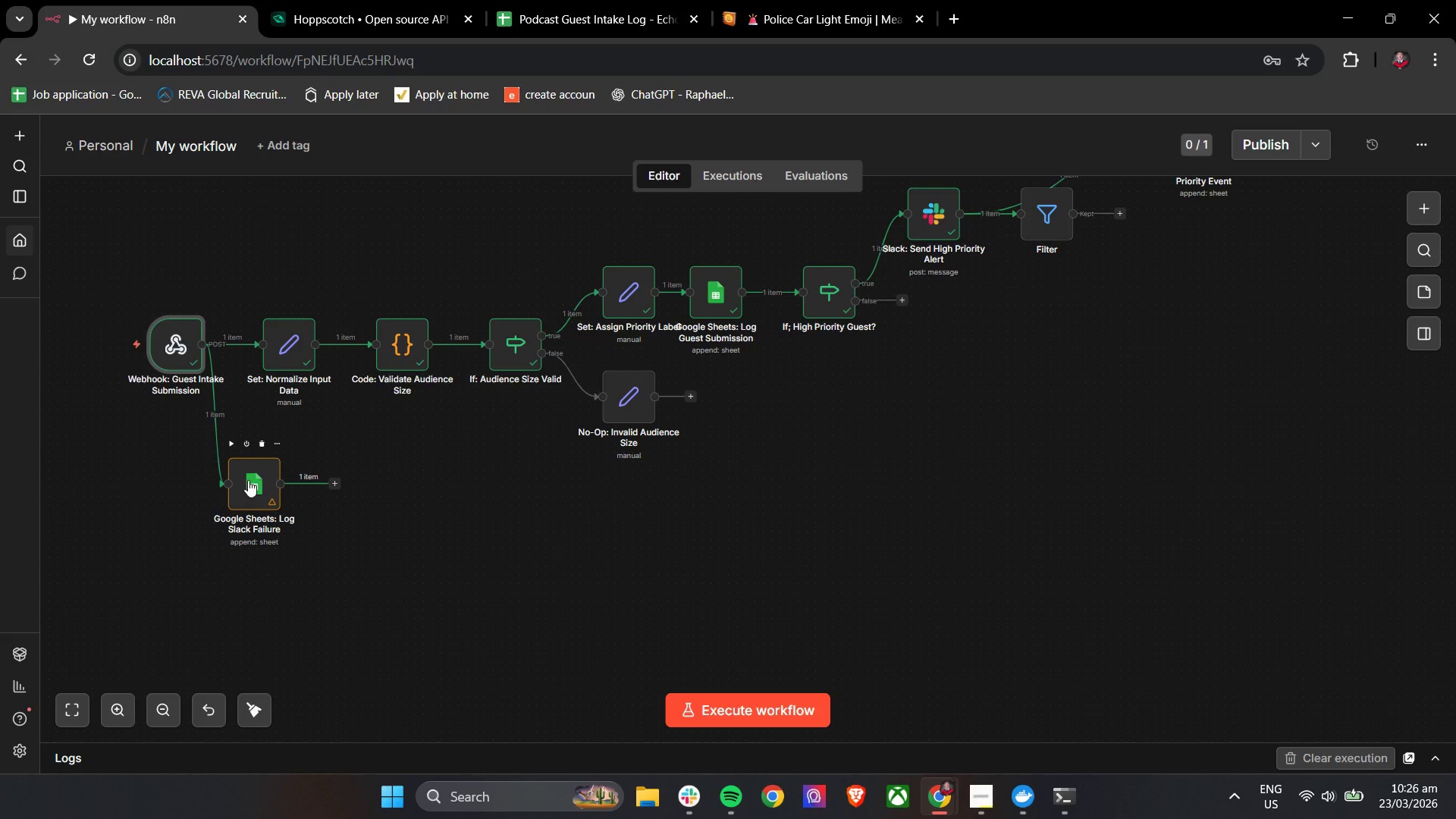 
left_click([248, 480])
 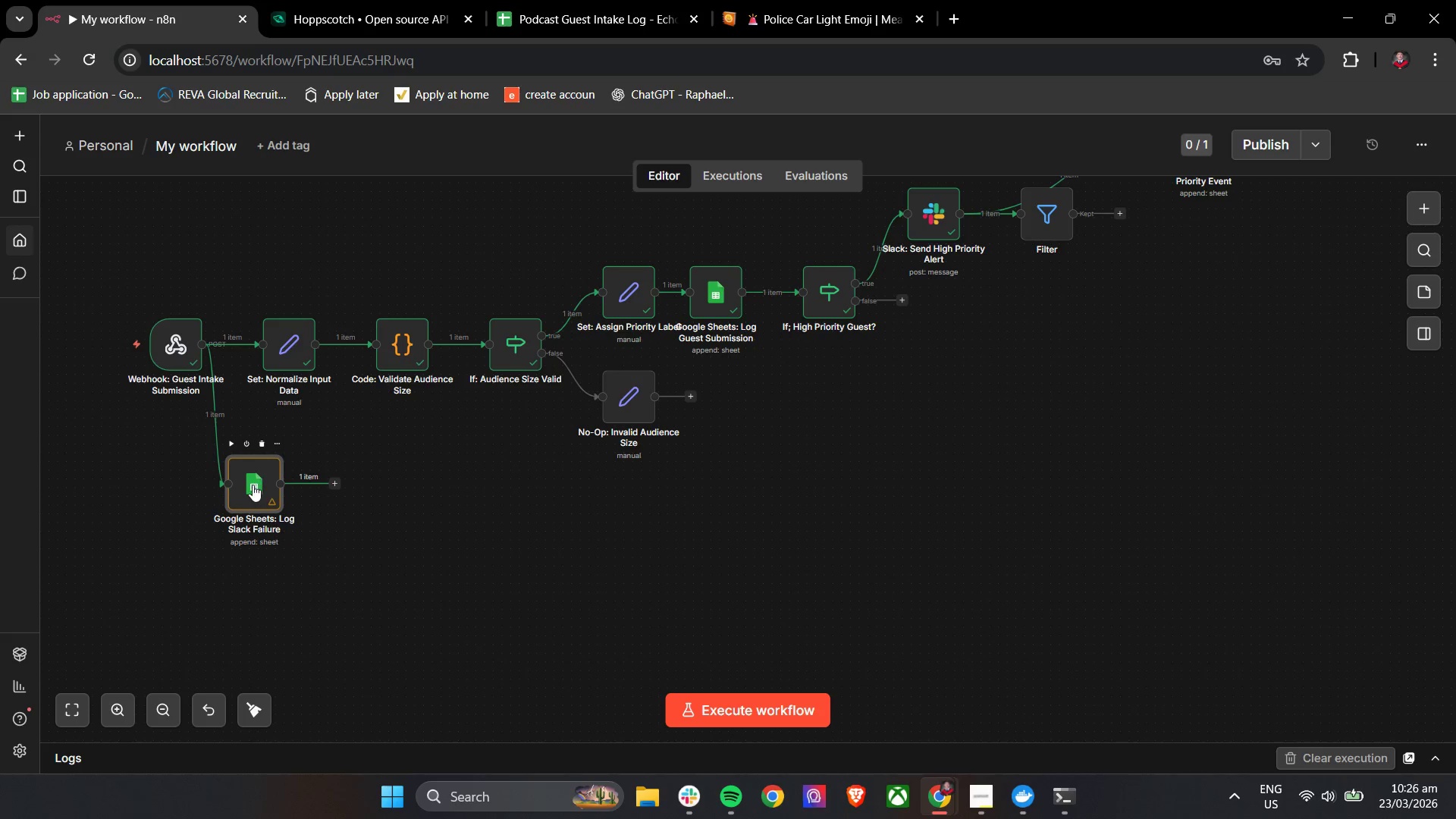 
left_click_drag(start_coordinate=[250, 485], to_coordinate=[305, 485])
 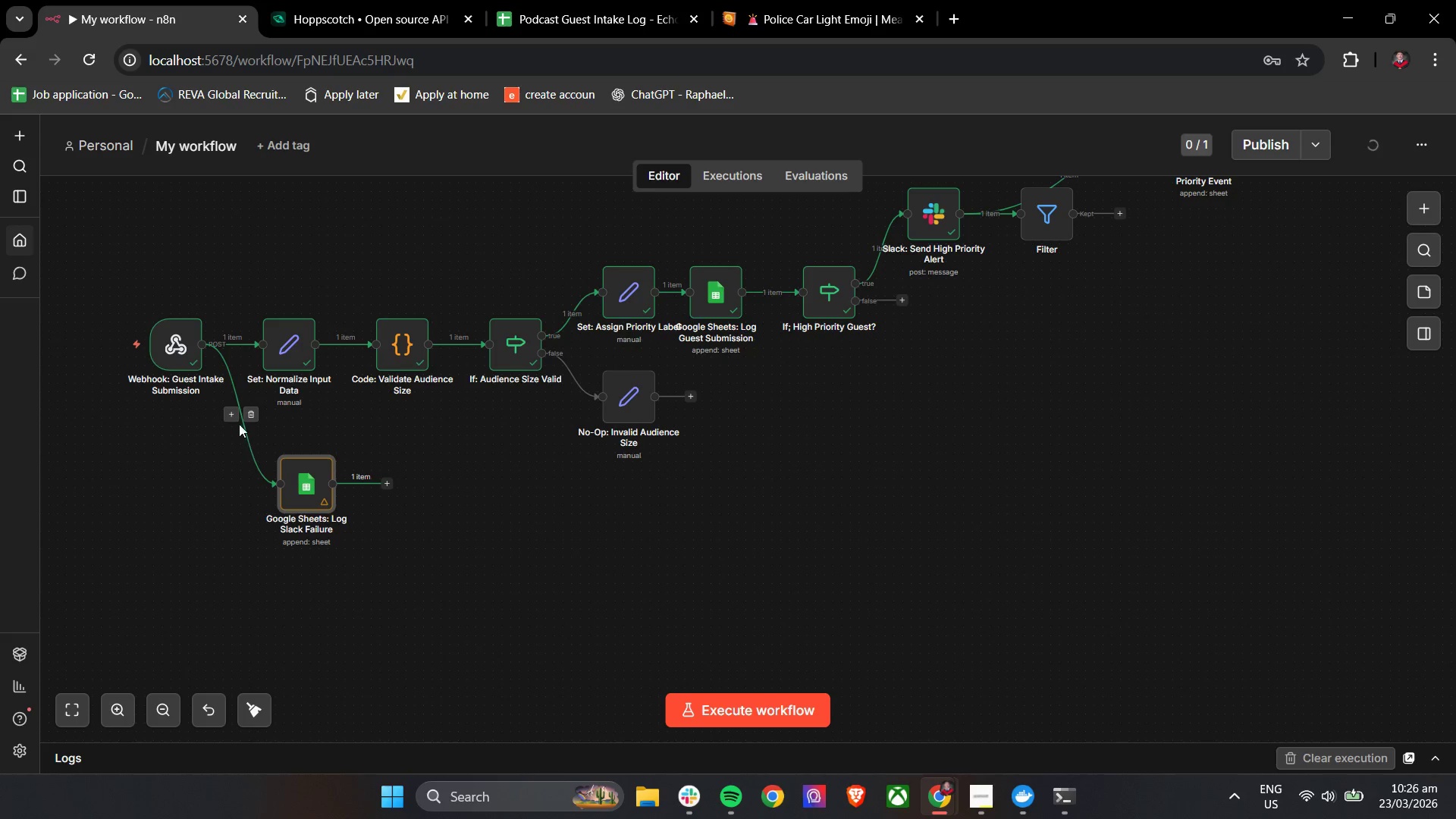 
left_click([233, 416])
 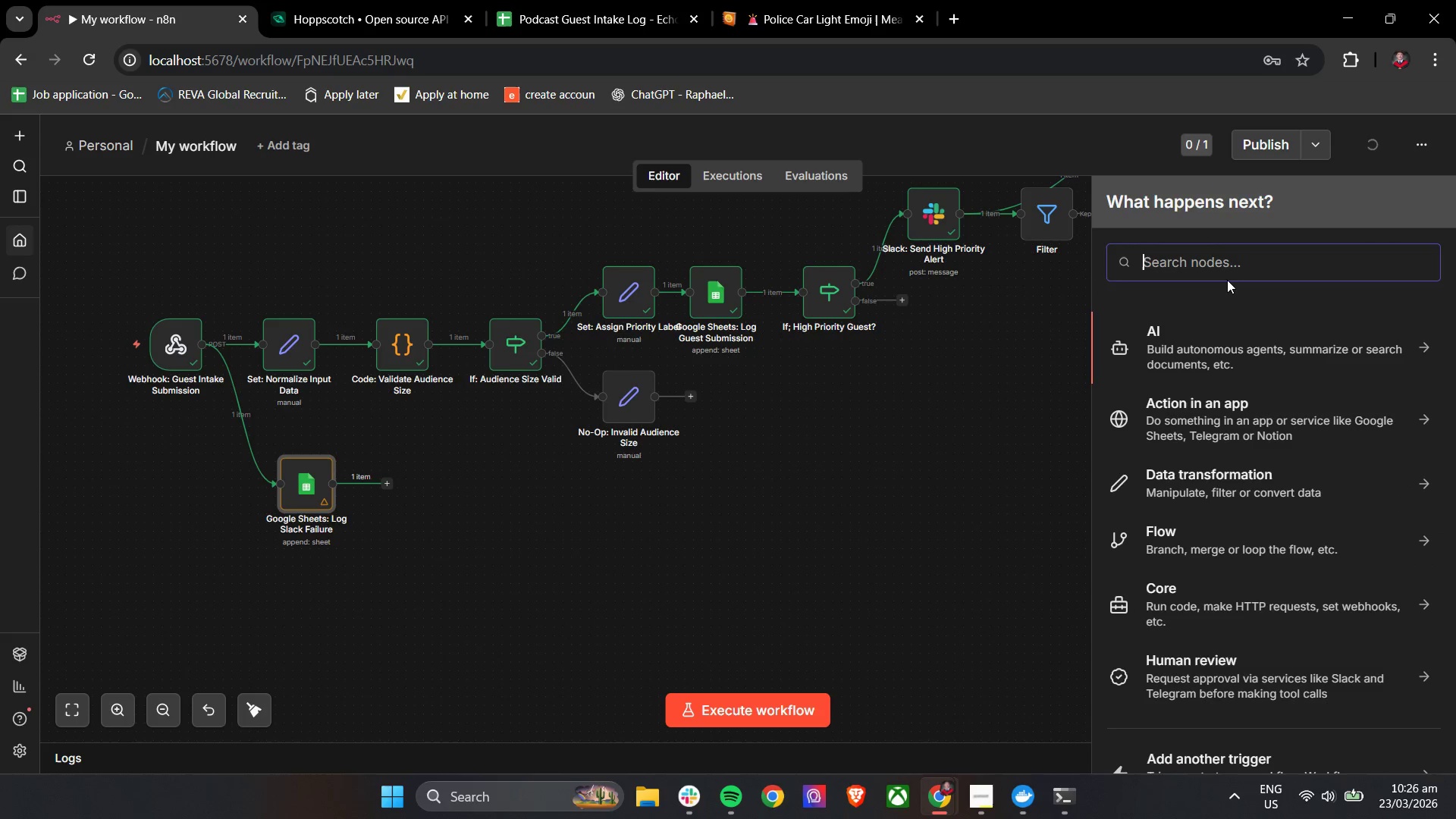 
left_click([1225, 268])
 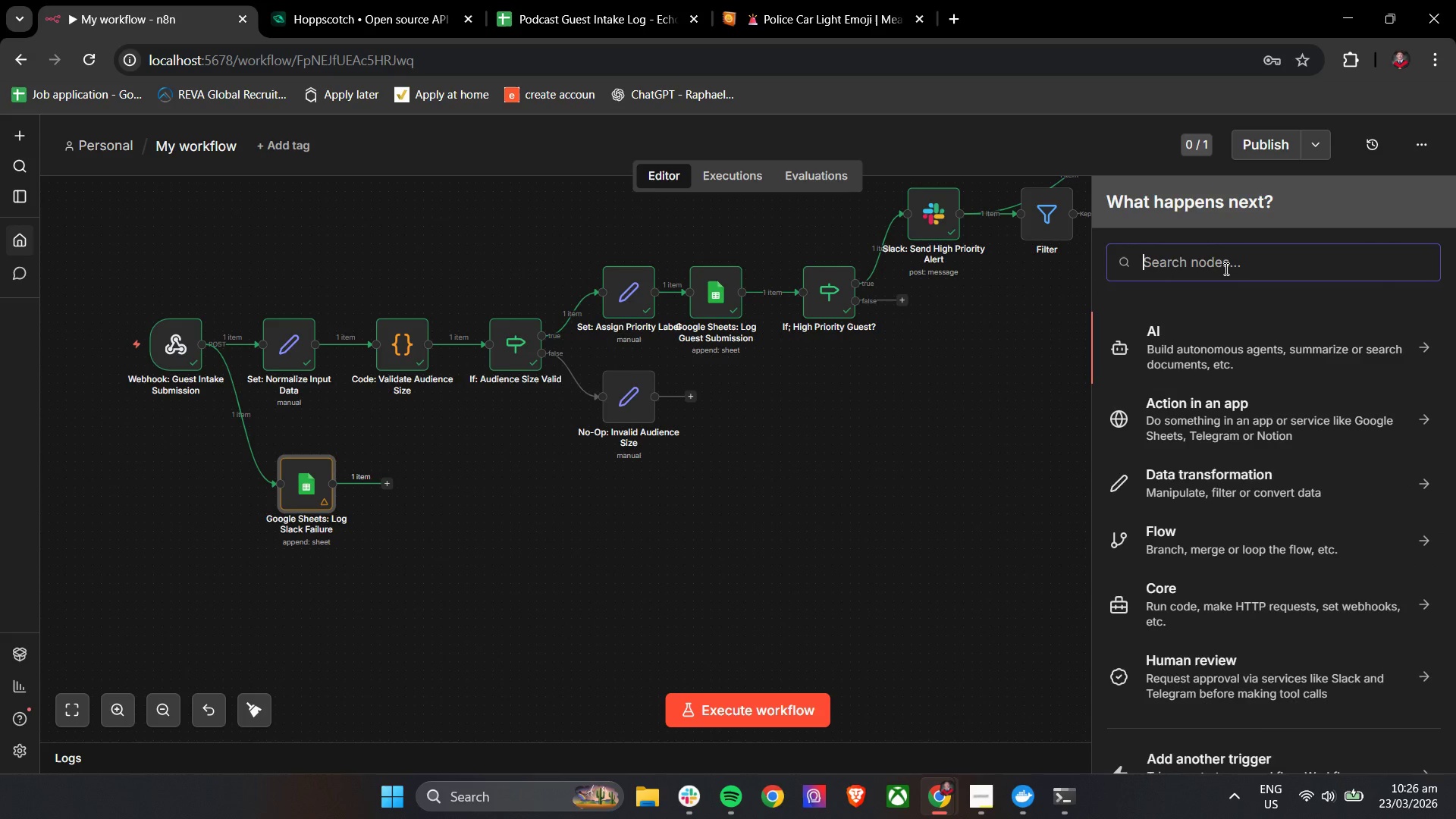 
type(filter)
key(Backspace)
 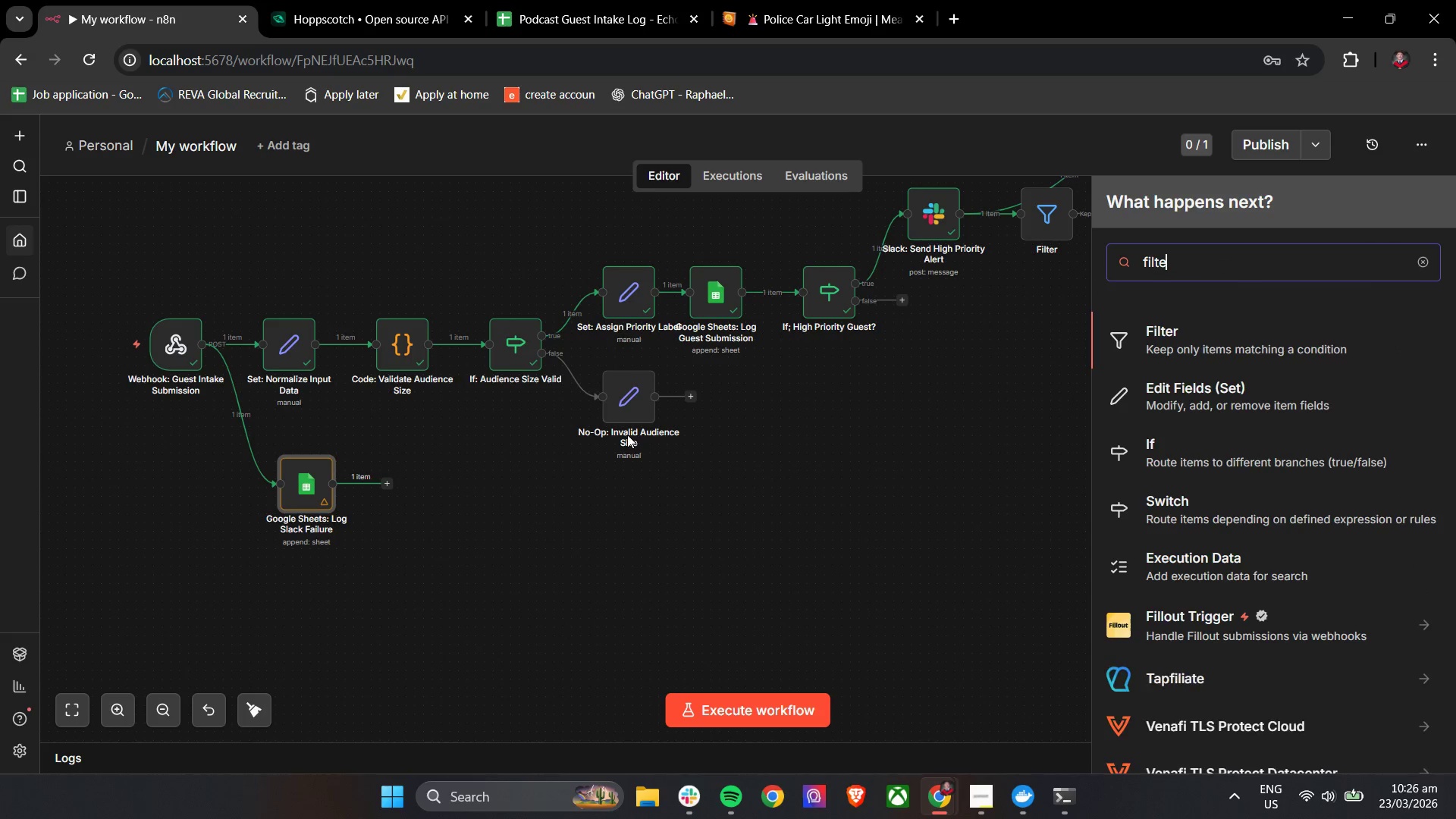 
key(Backspace)
 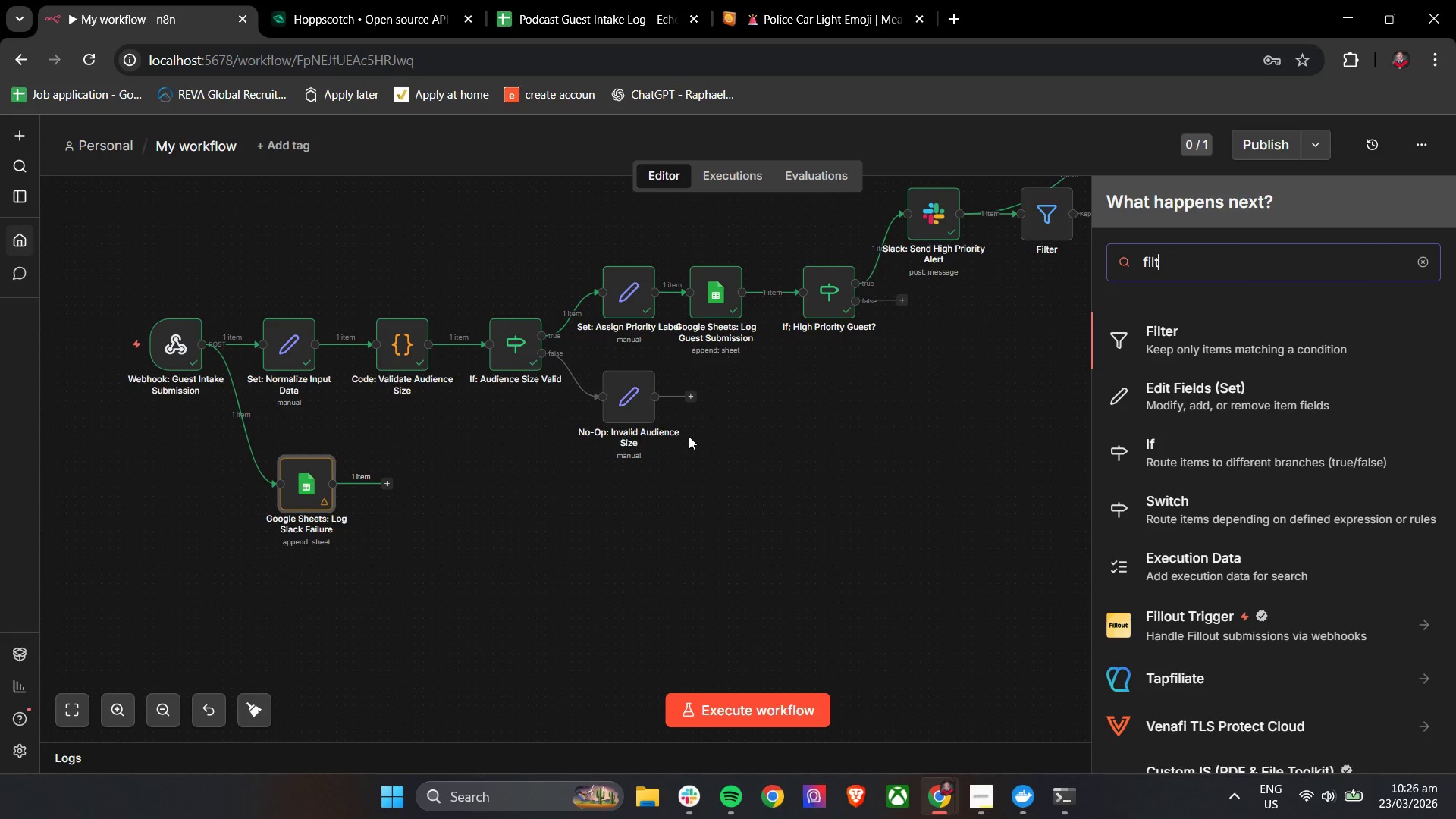 
key(Backspace)
 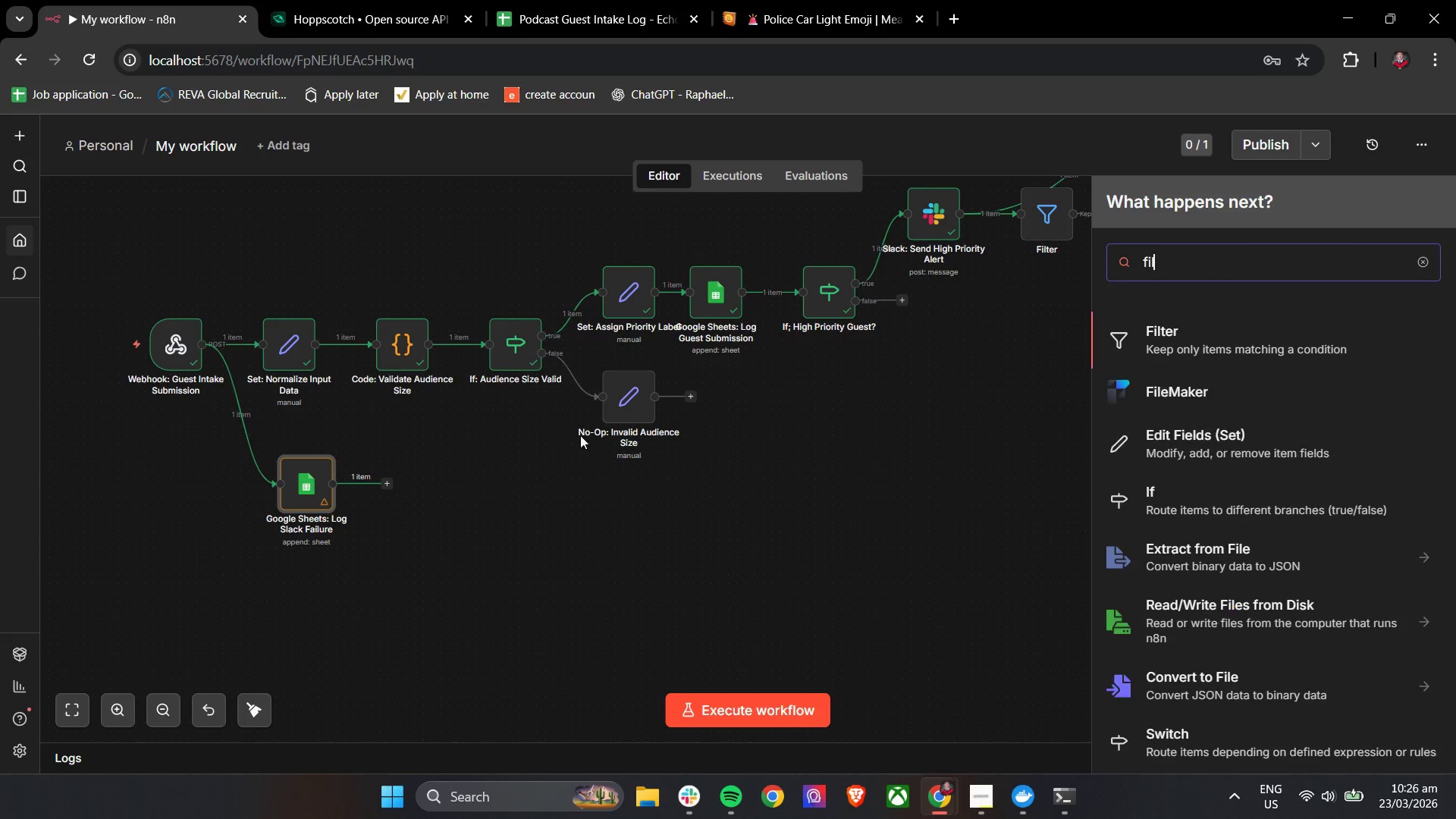 
key(Backspace)
 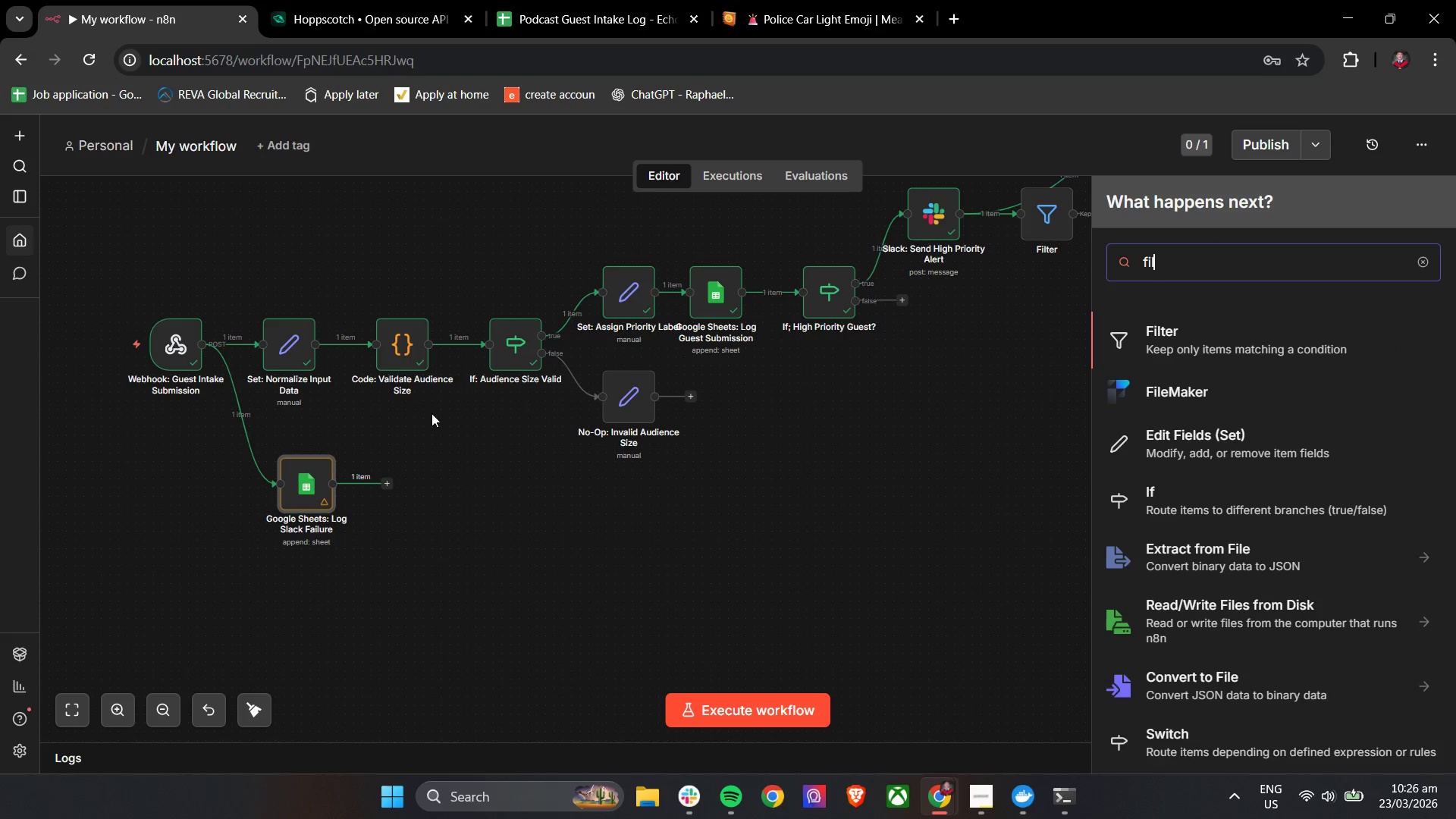 
key(Backspace)
 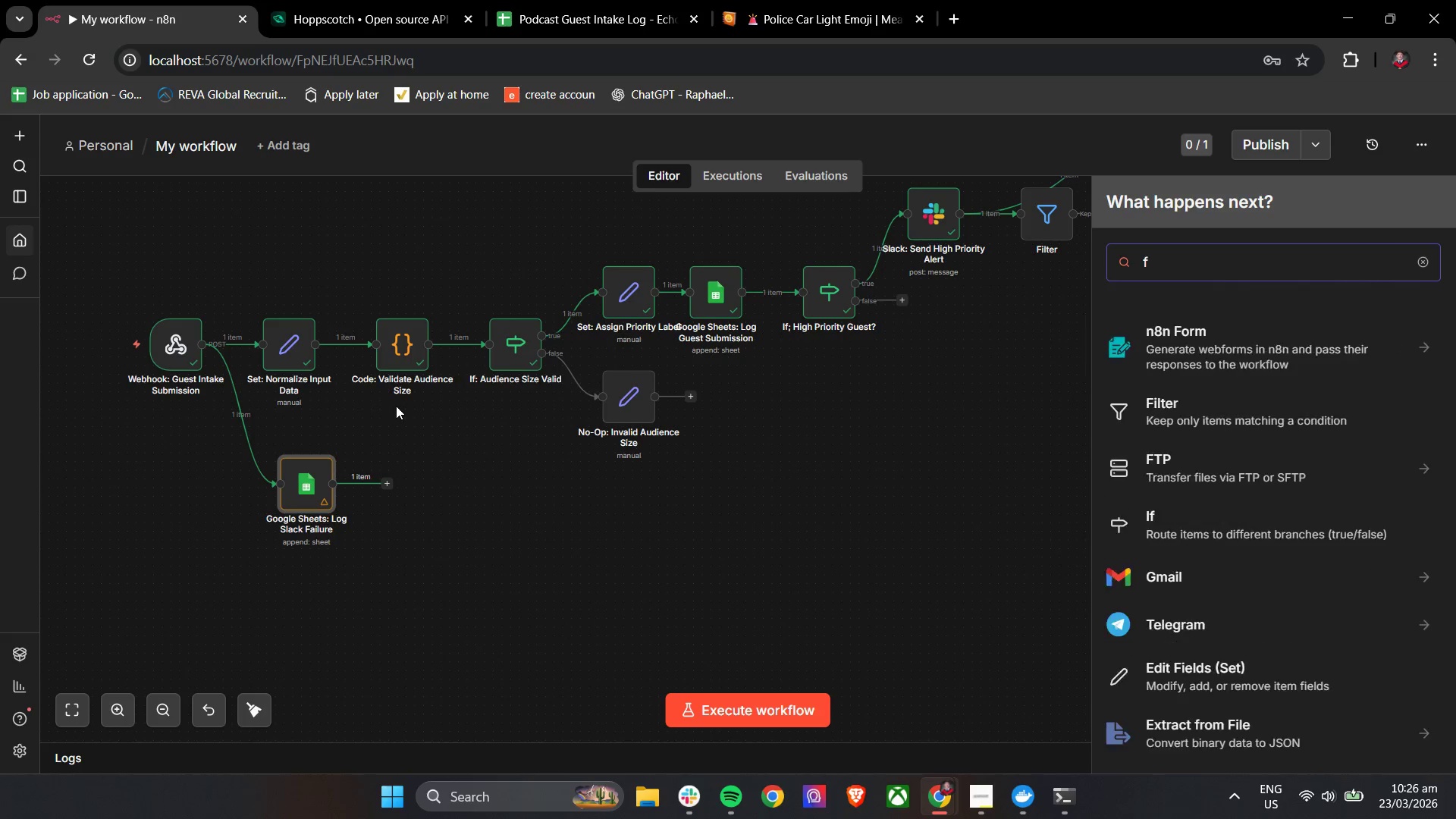 
key(Backspace)
 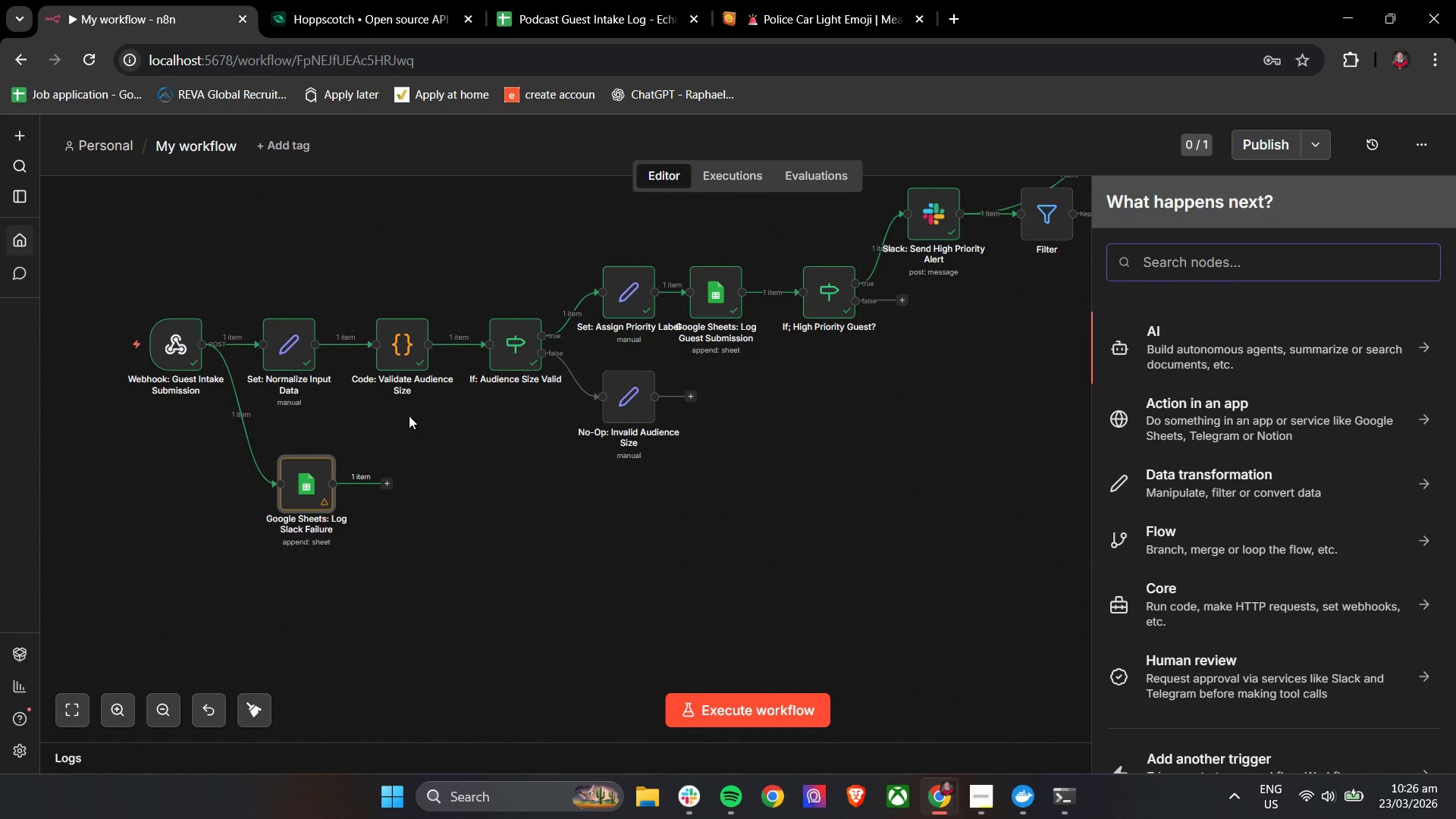 
key(Backspace)
 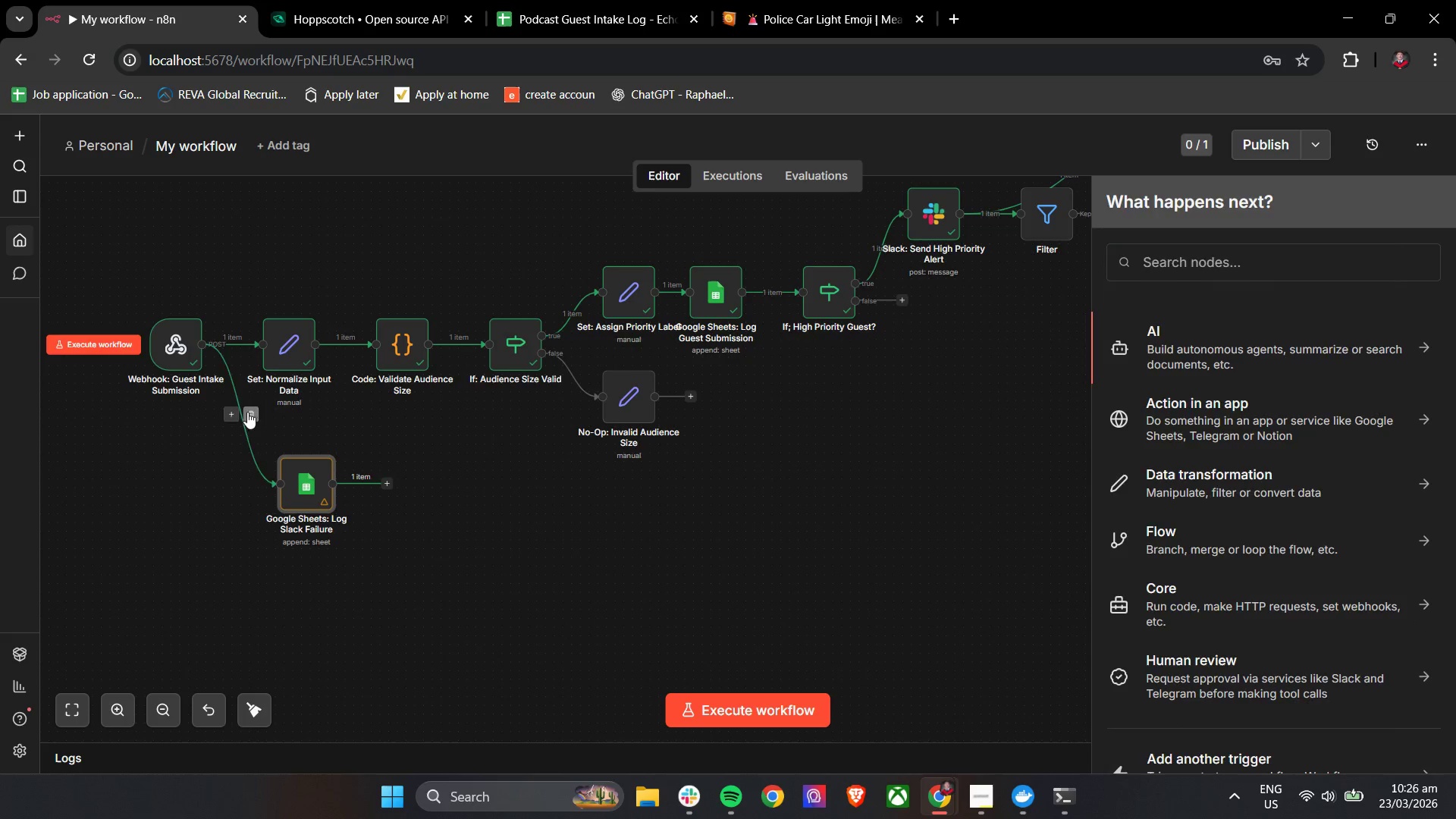 
double_click([300, 350])
 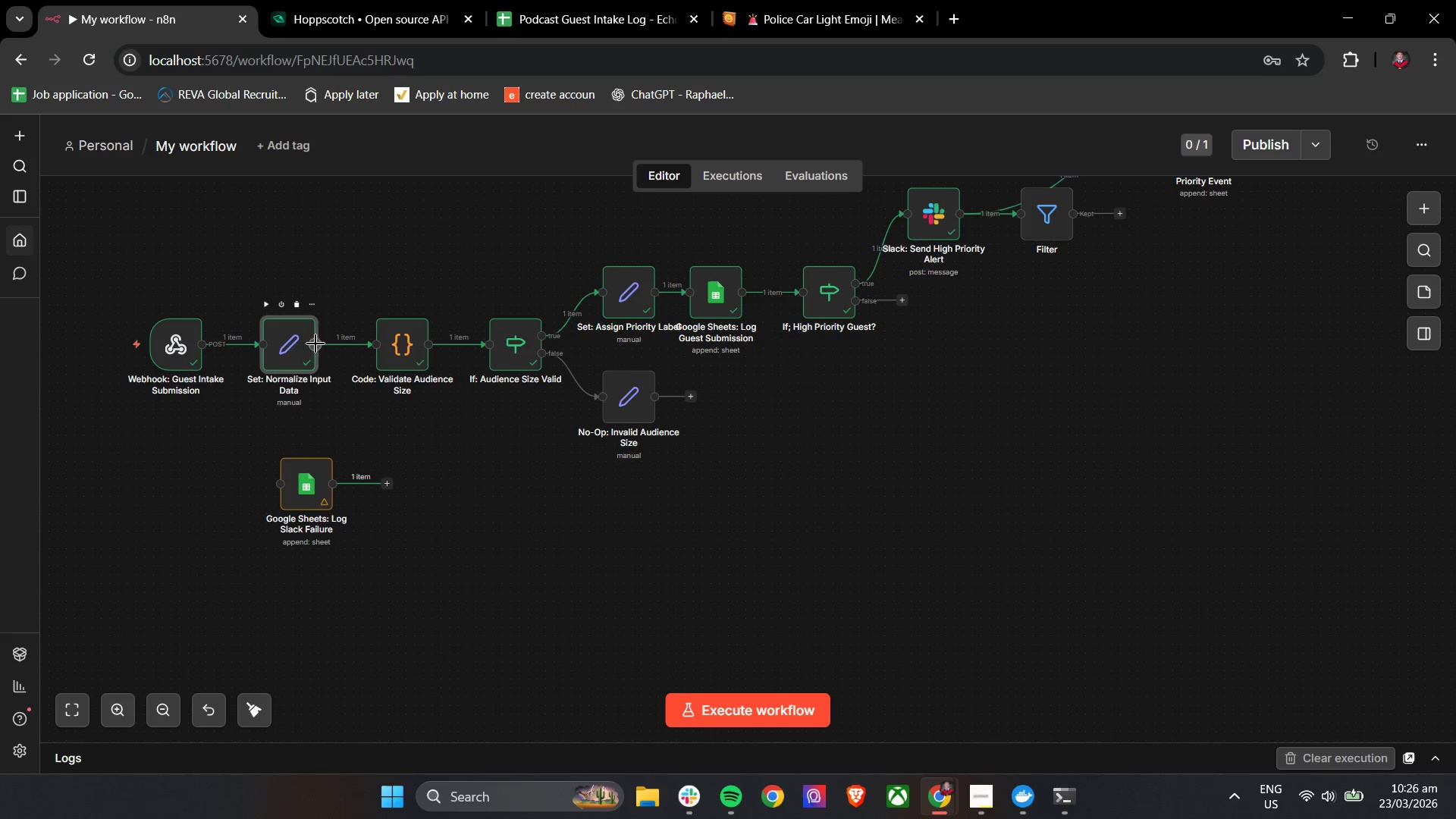 
left_click_drag(start_coordinate=[315, 344], to_coordinate=[281, 488])
 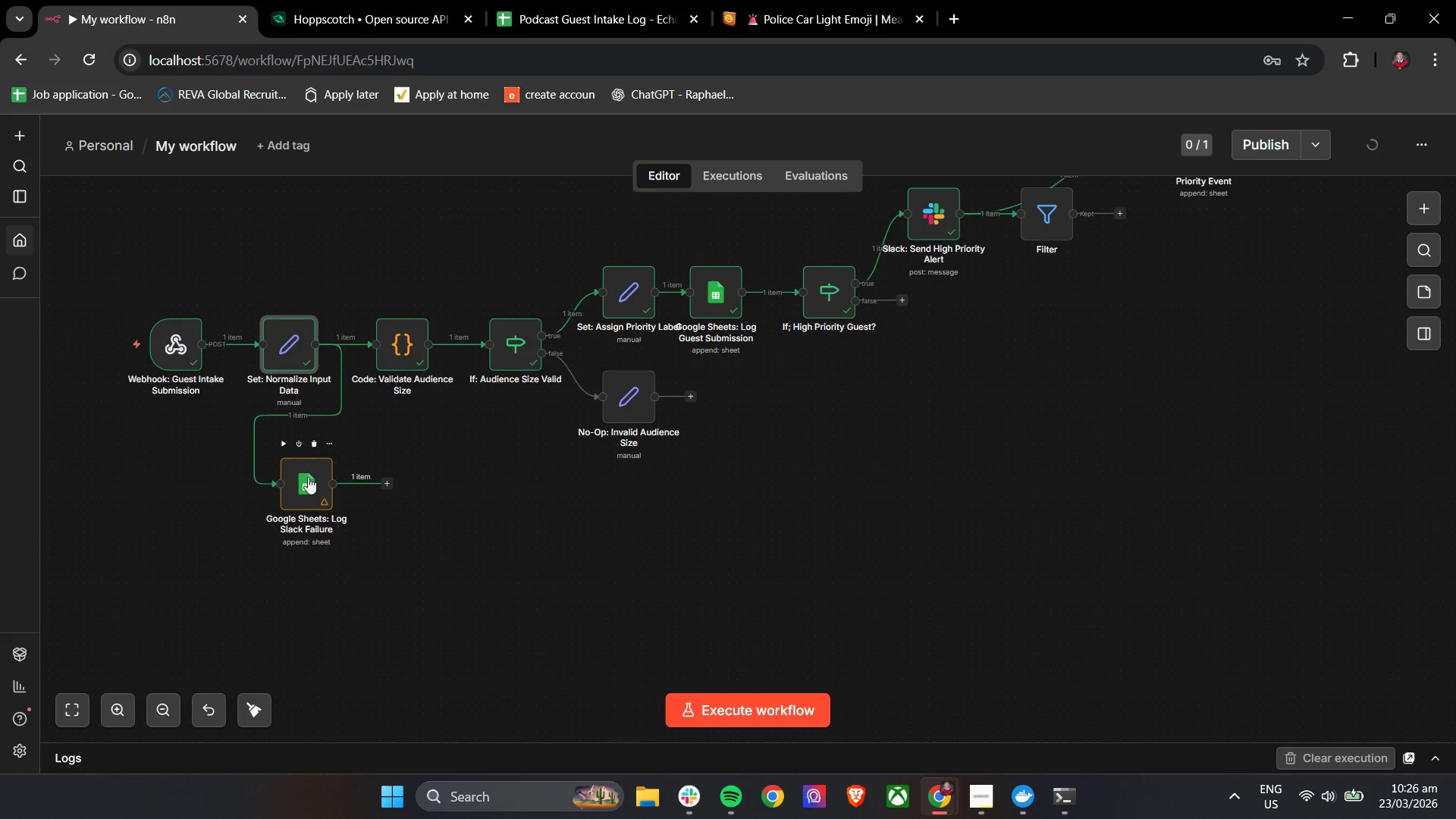 
left_click_drag(start_coordinate=[309, 477], to_coordinate=[415, 467])
 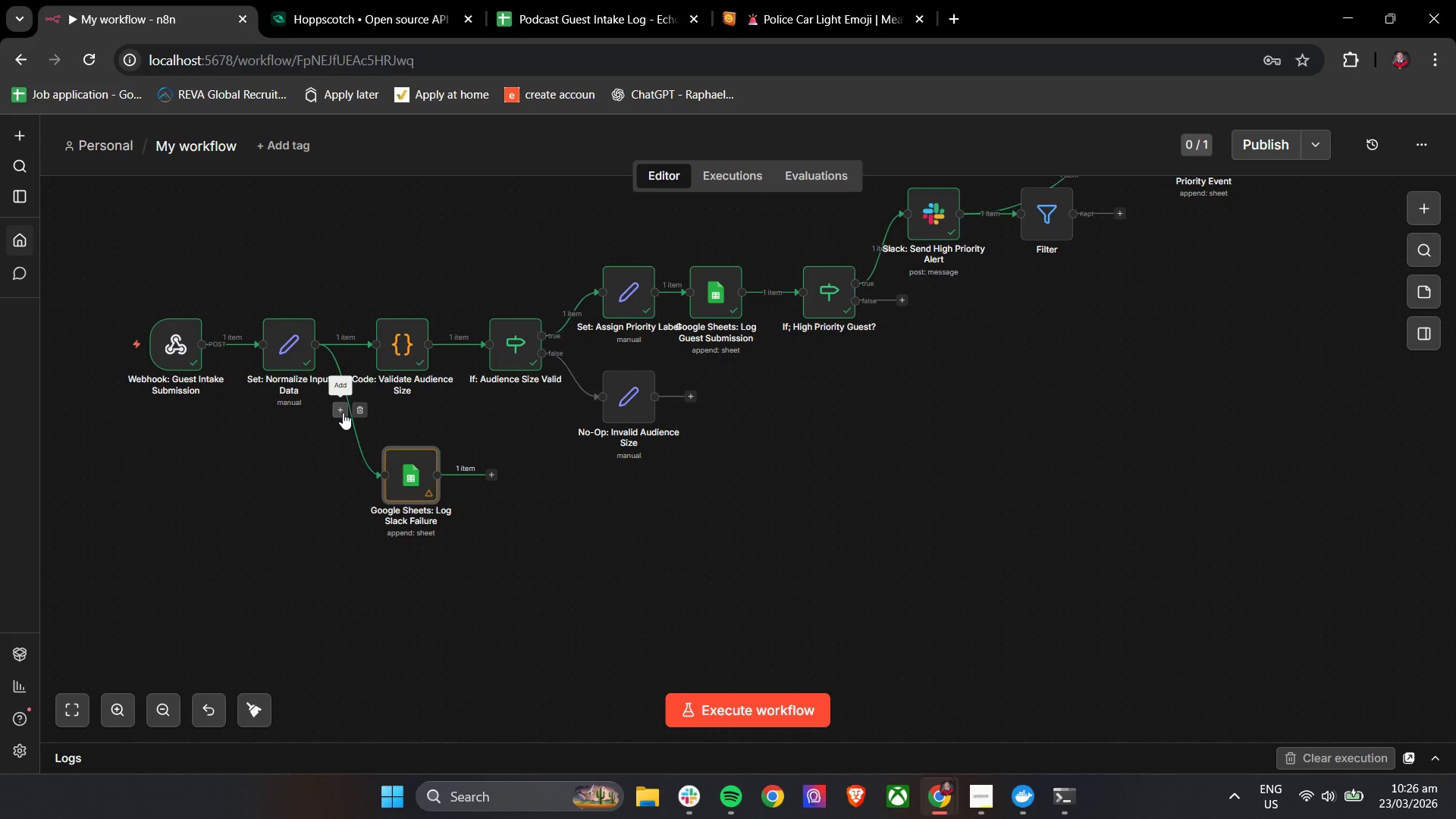 
left_click([343, 413])
 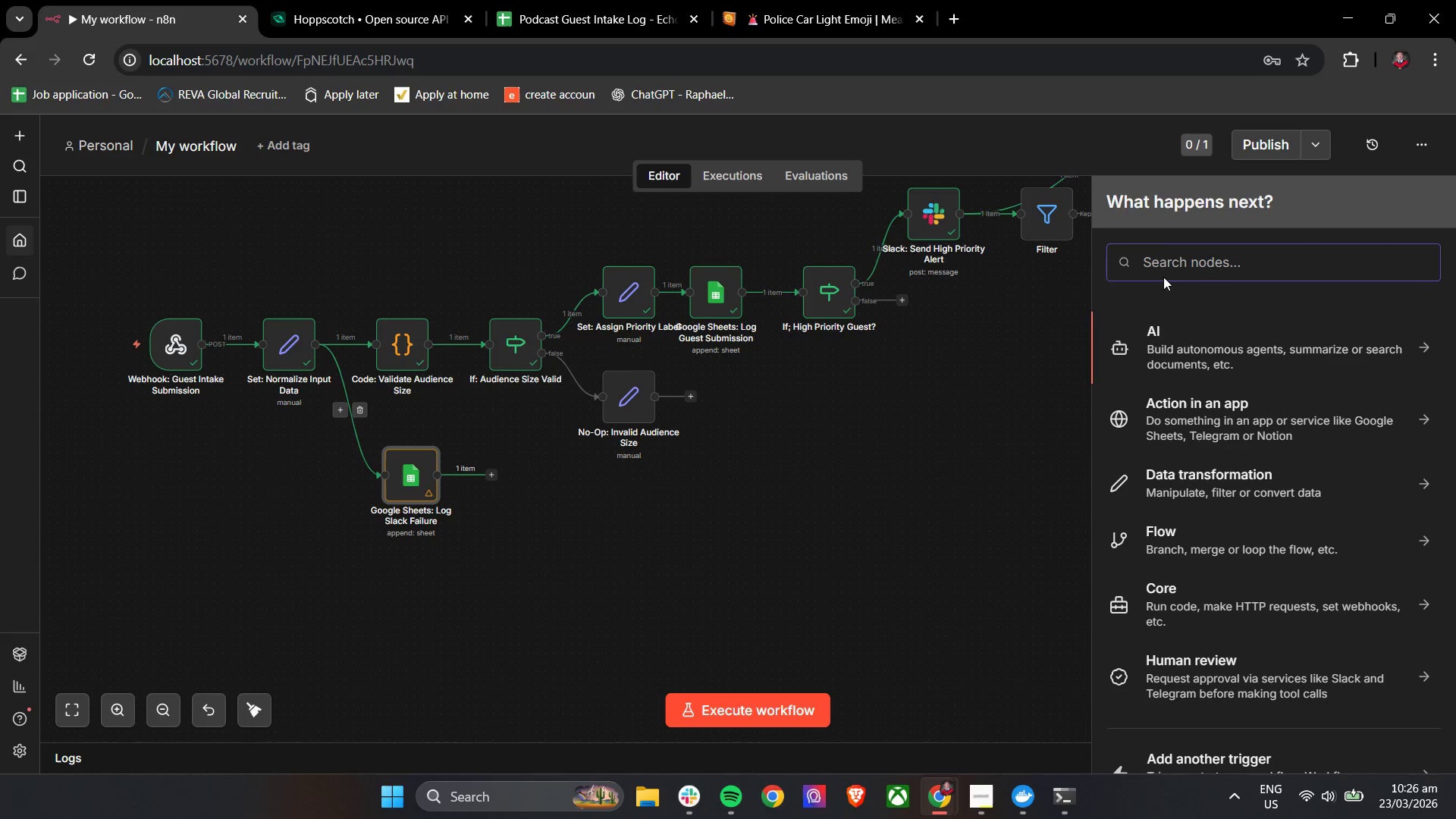 
left_click([1172, 269])
 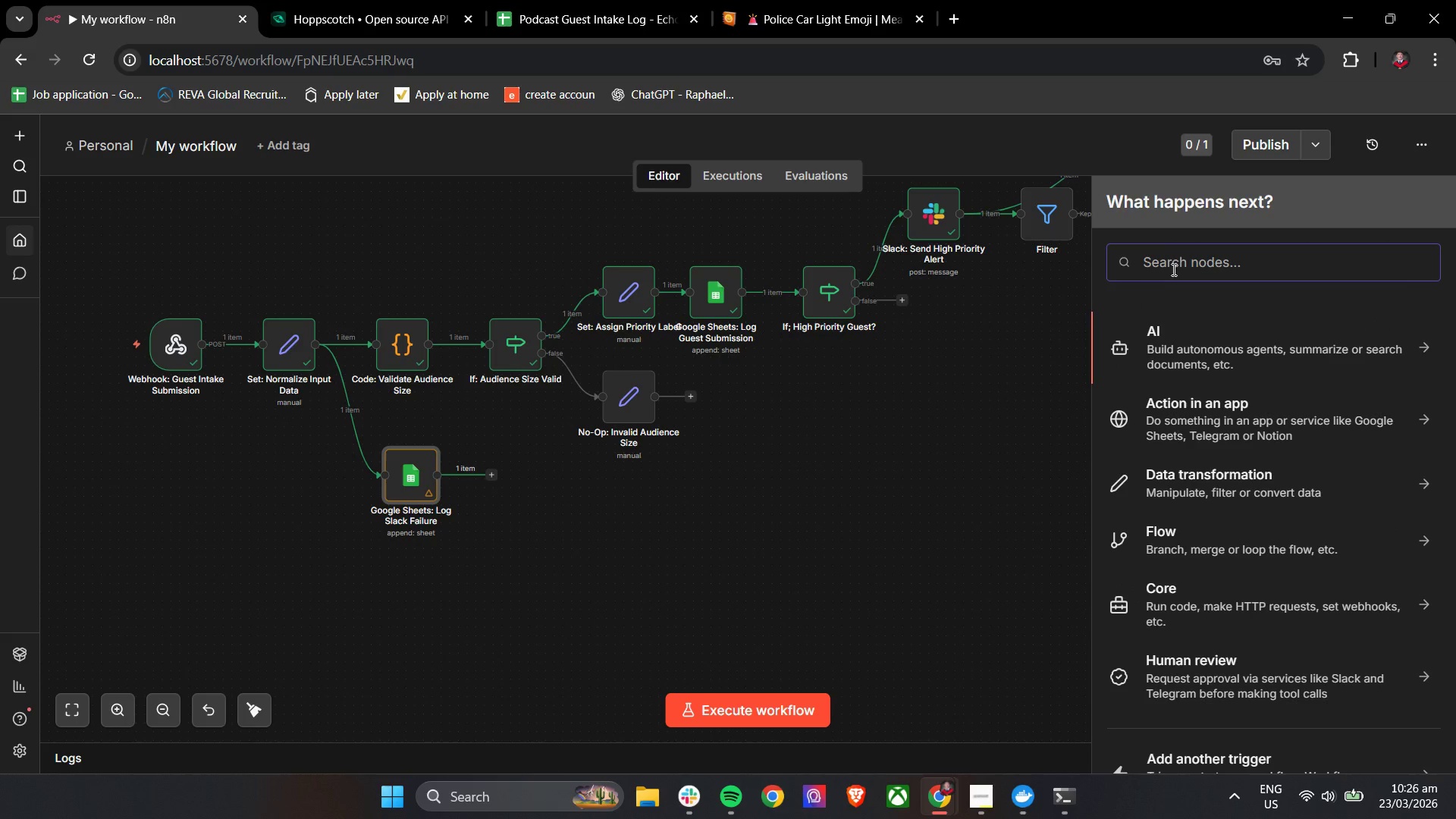 
type(filter)
 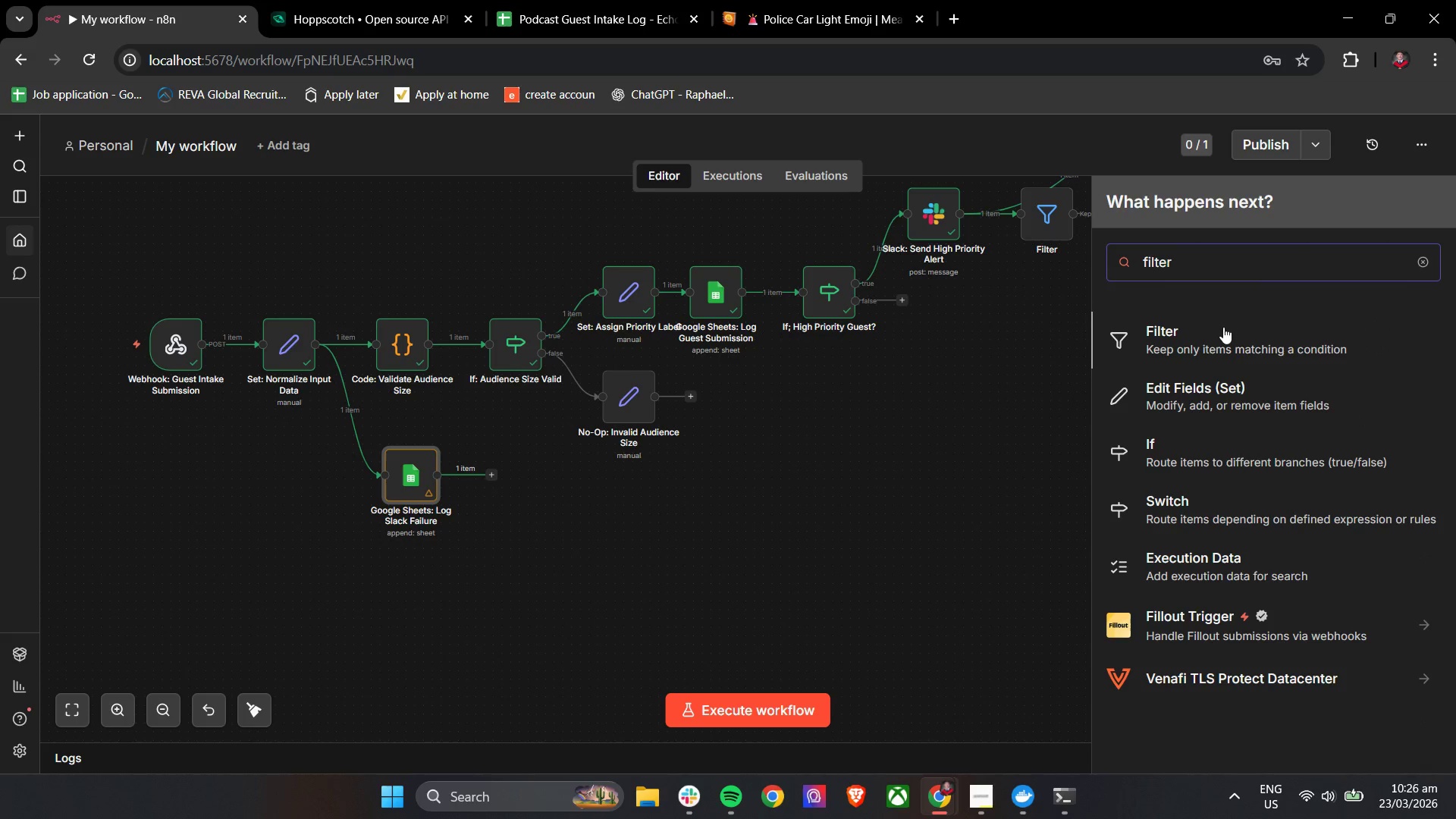 
left_click([1226, 342])
 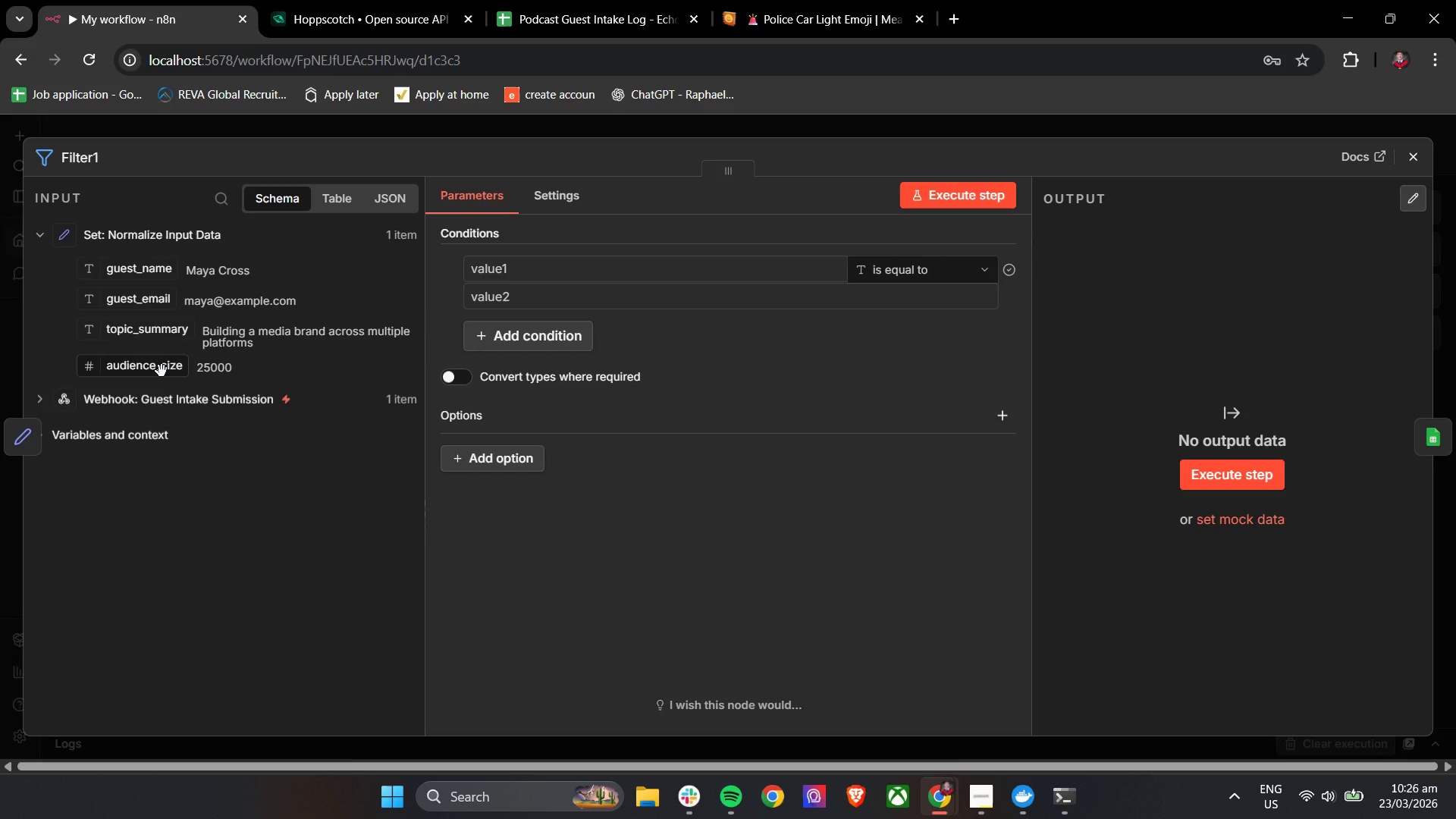 
wait(6.08)
 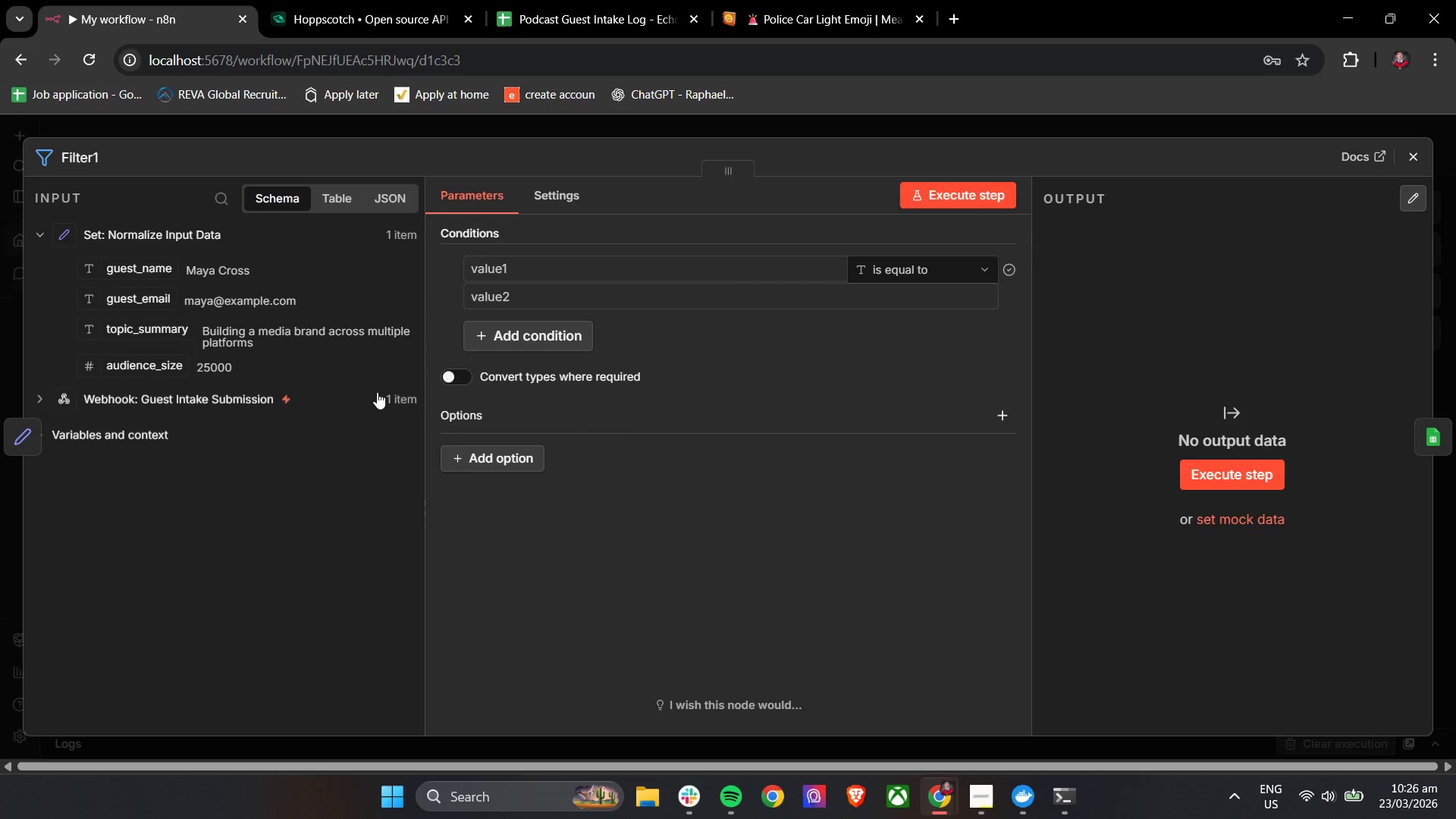 
left_click([391, 197])
 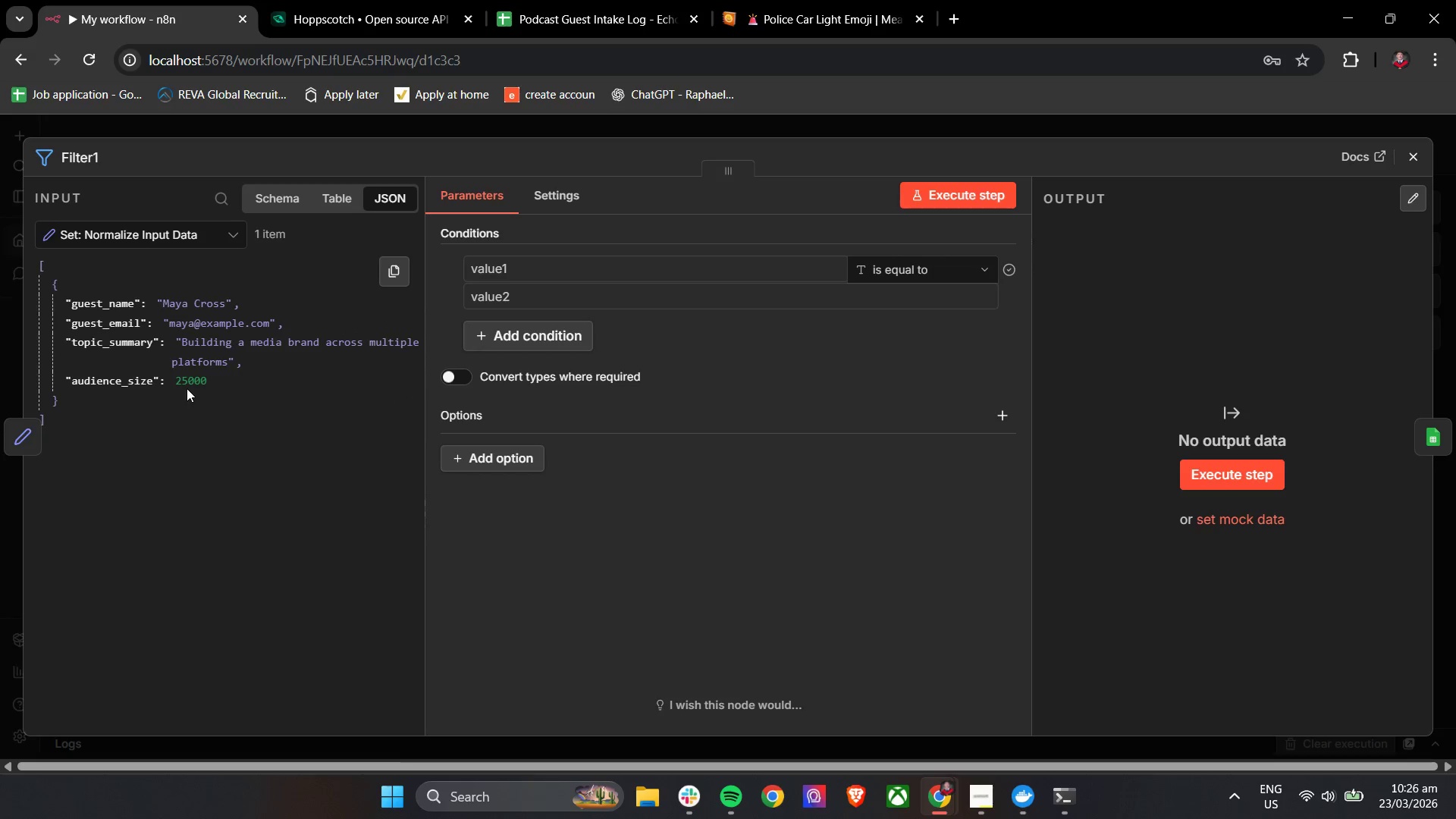 
left_click_drag(start_coordinate=[193, 383], to_coordinate=[538, 274])
 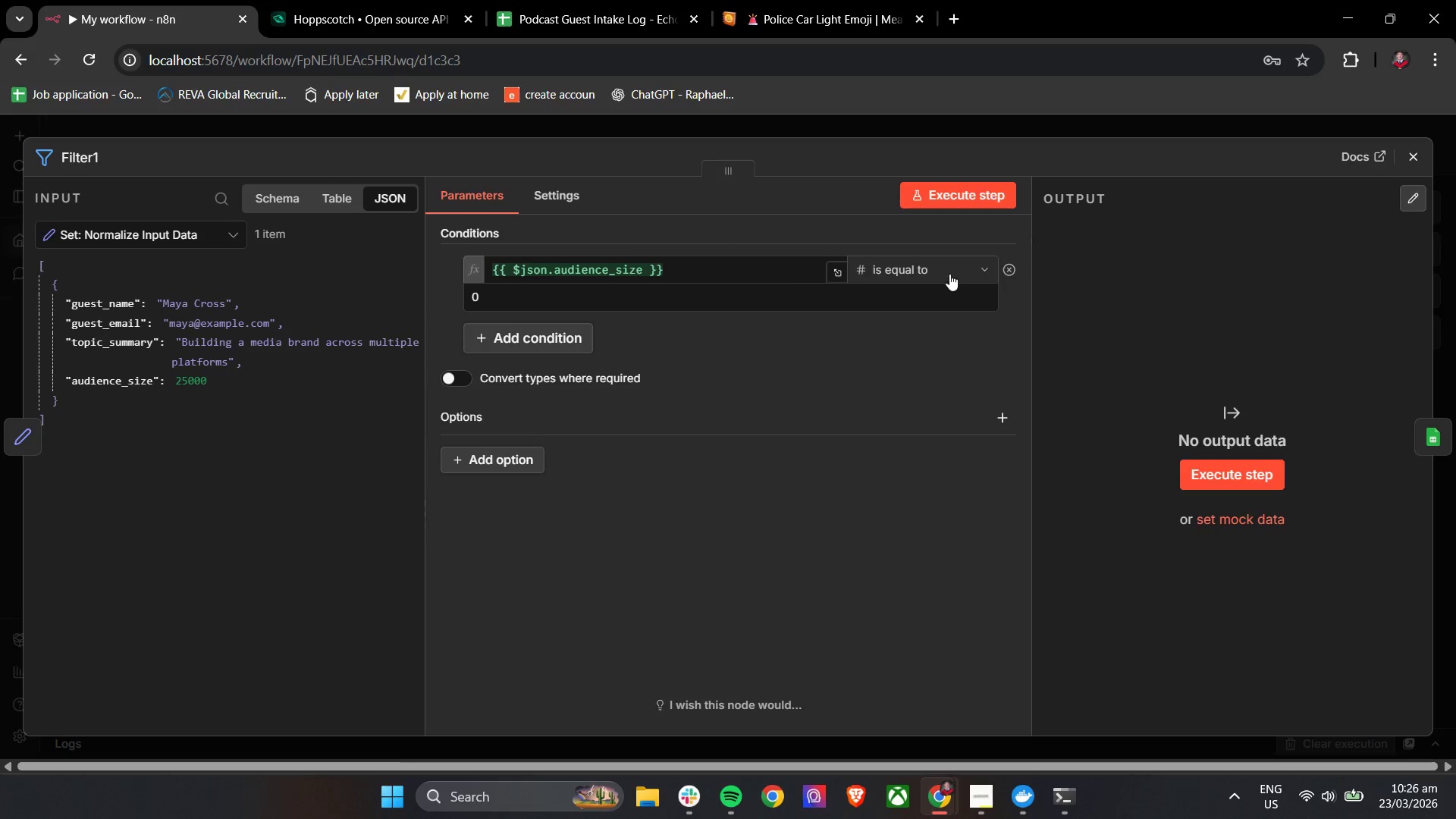 
left_click([948, 270])
 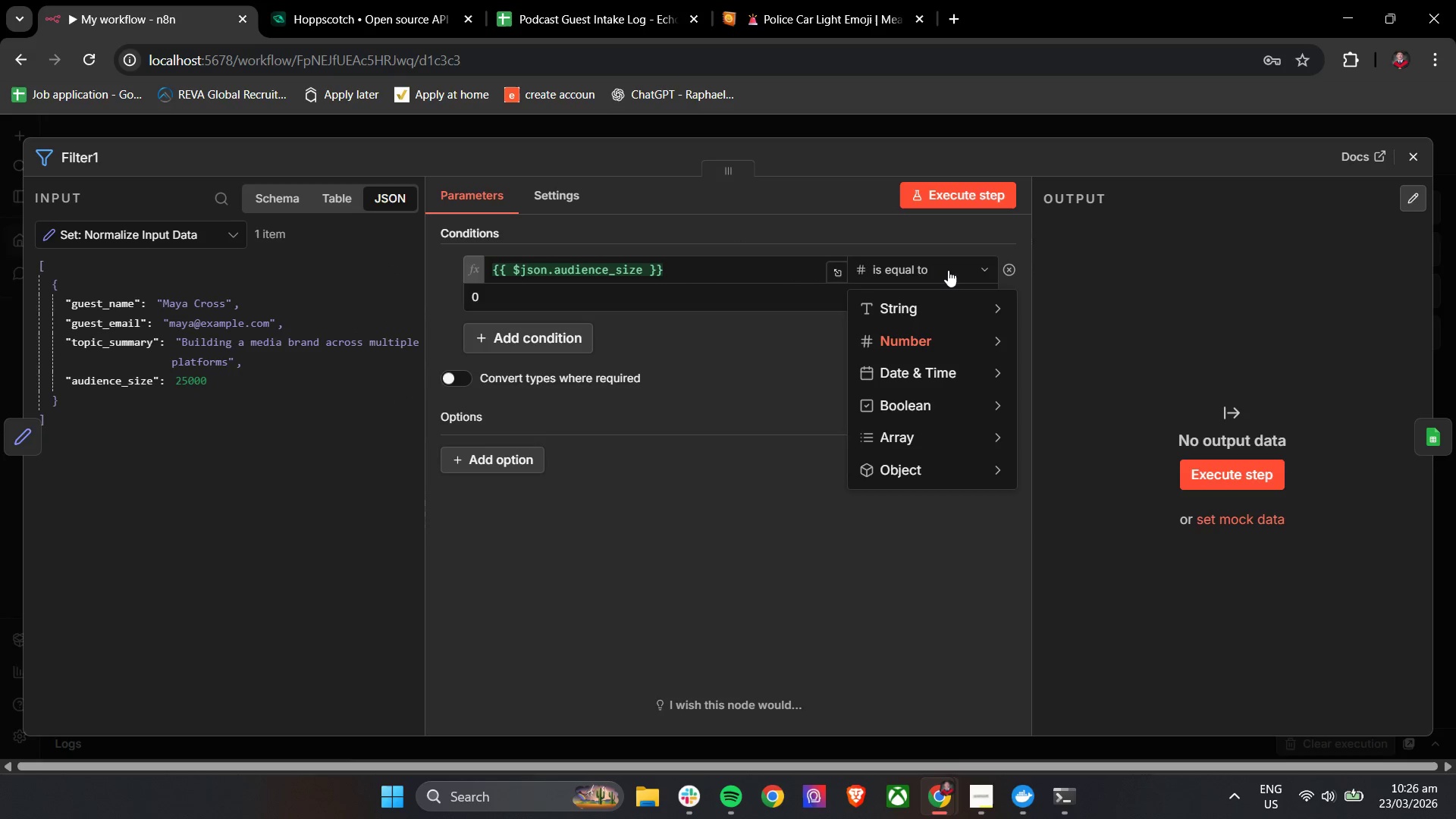 
mouse_move([942, 296])
 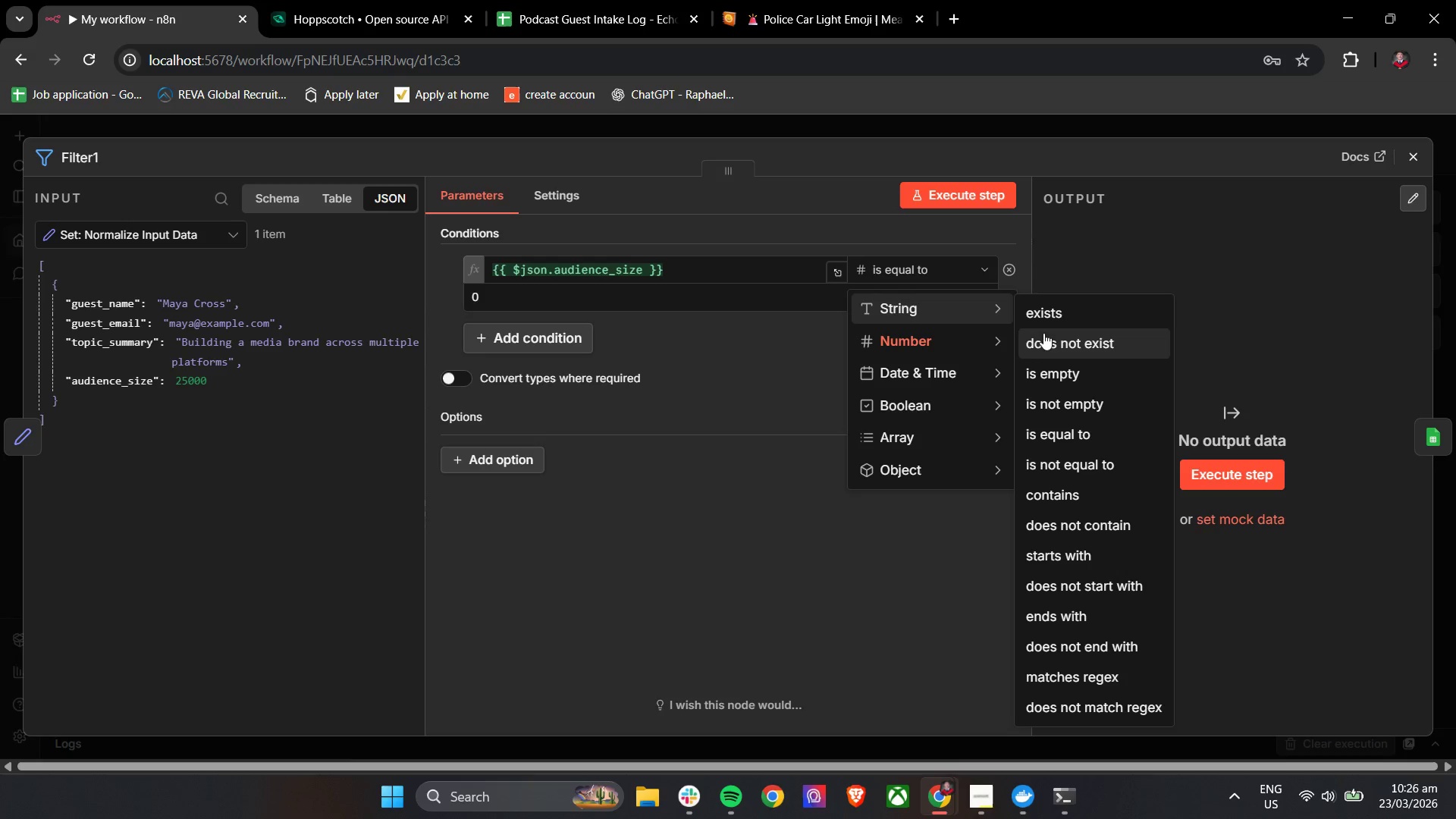 
scroll: coordinate [1083, 635], scroll_direction: down, amount: 4.0
 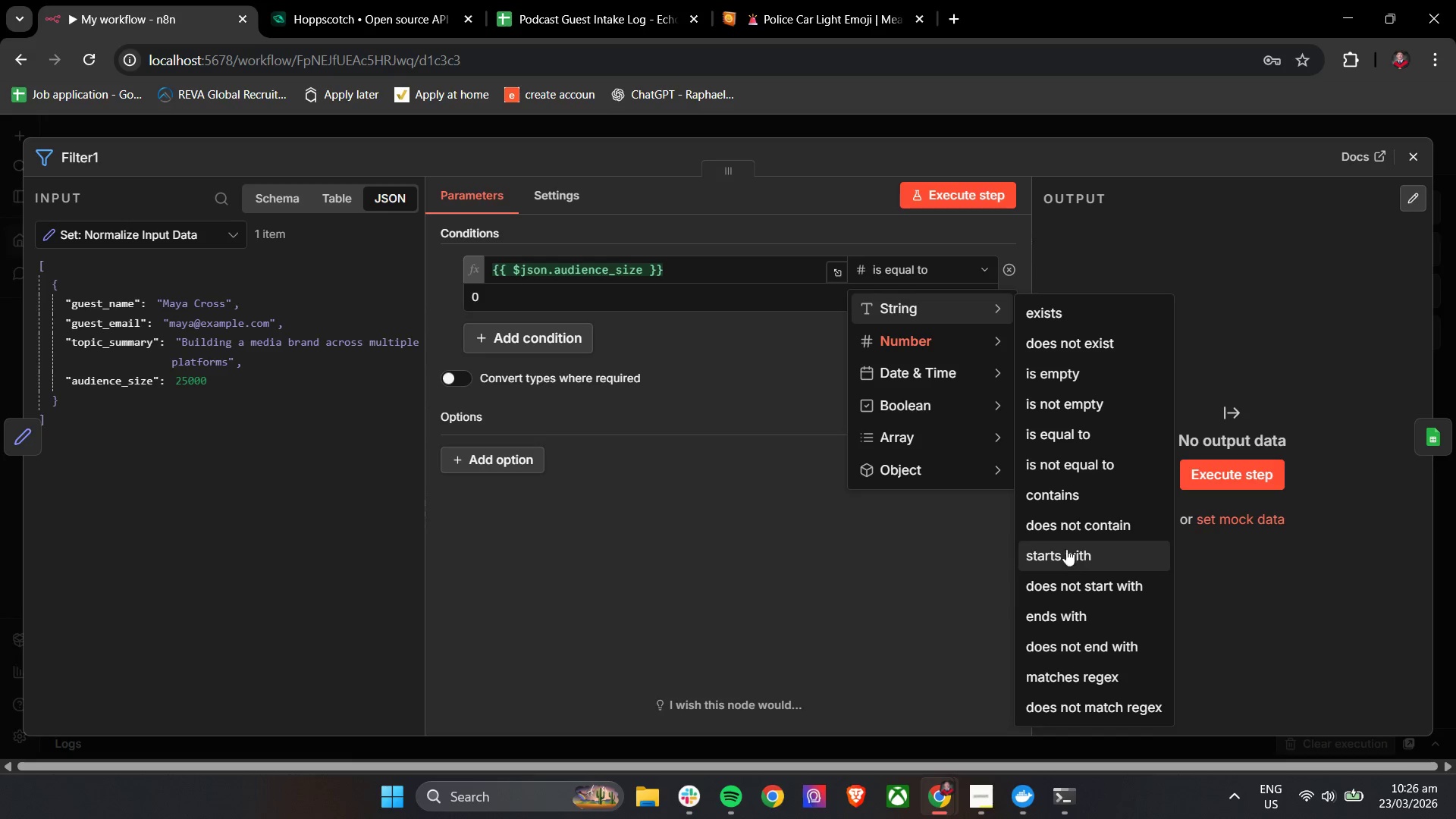 
left_click([1070, 345])
 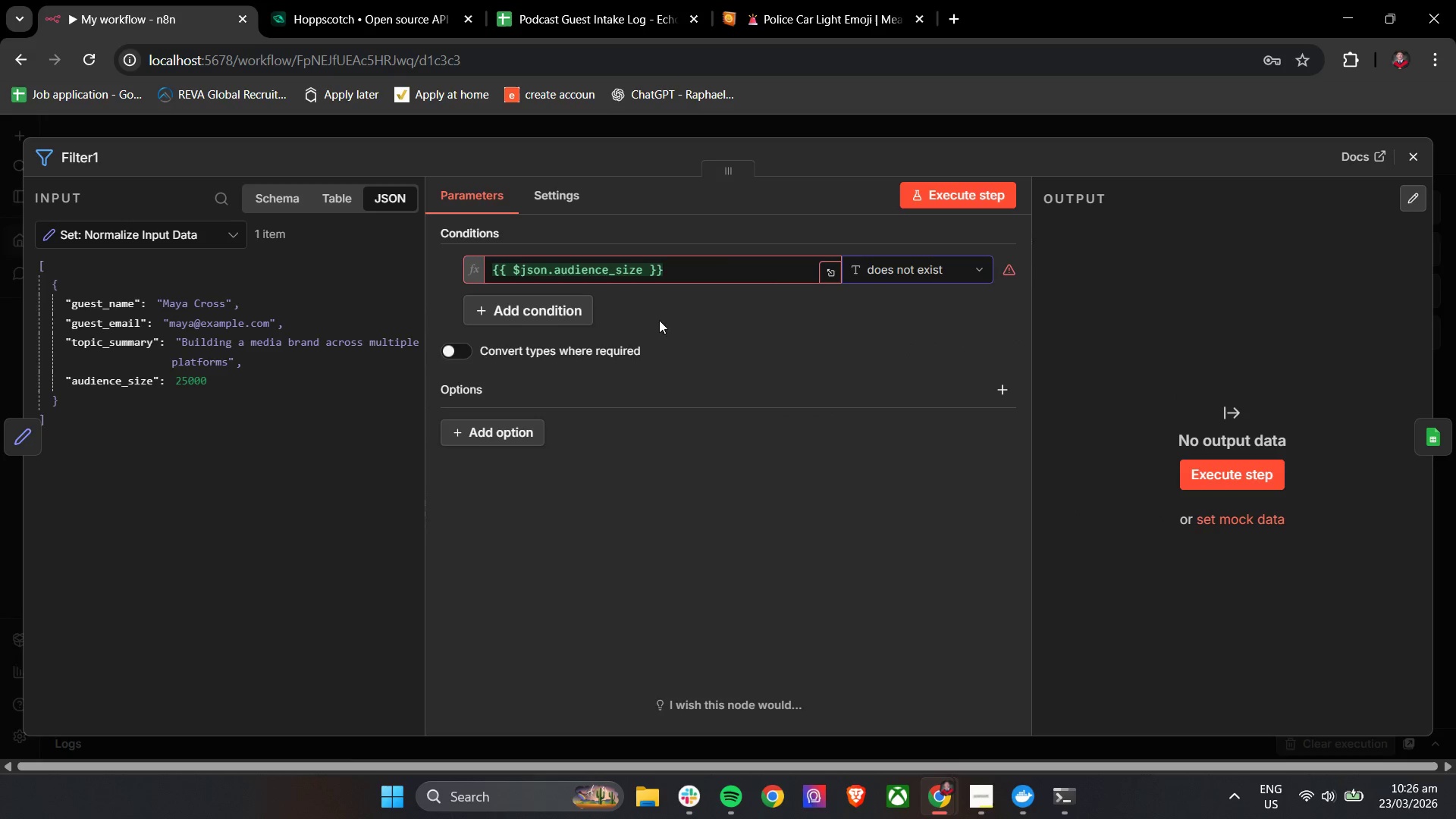 
left_click([701, 315])
 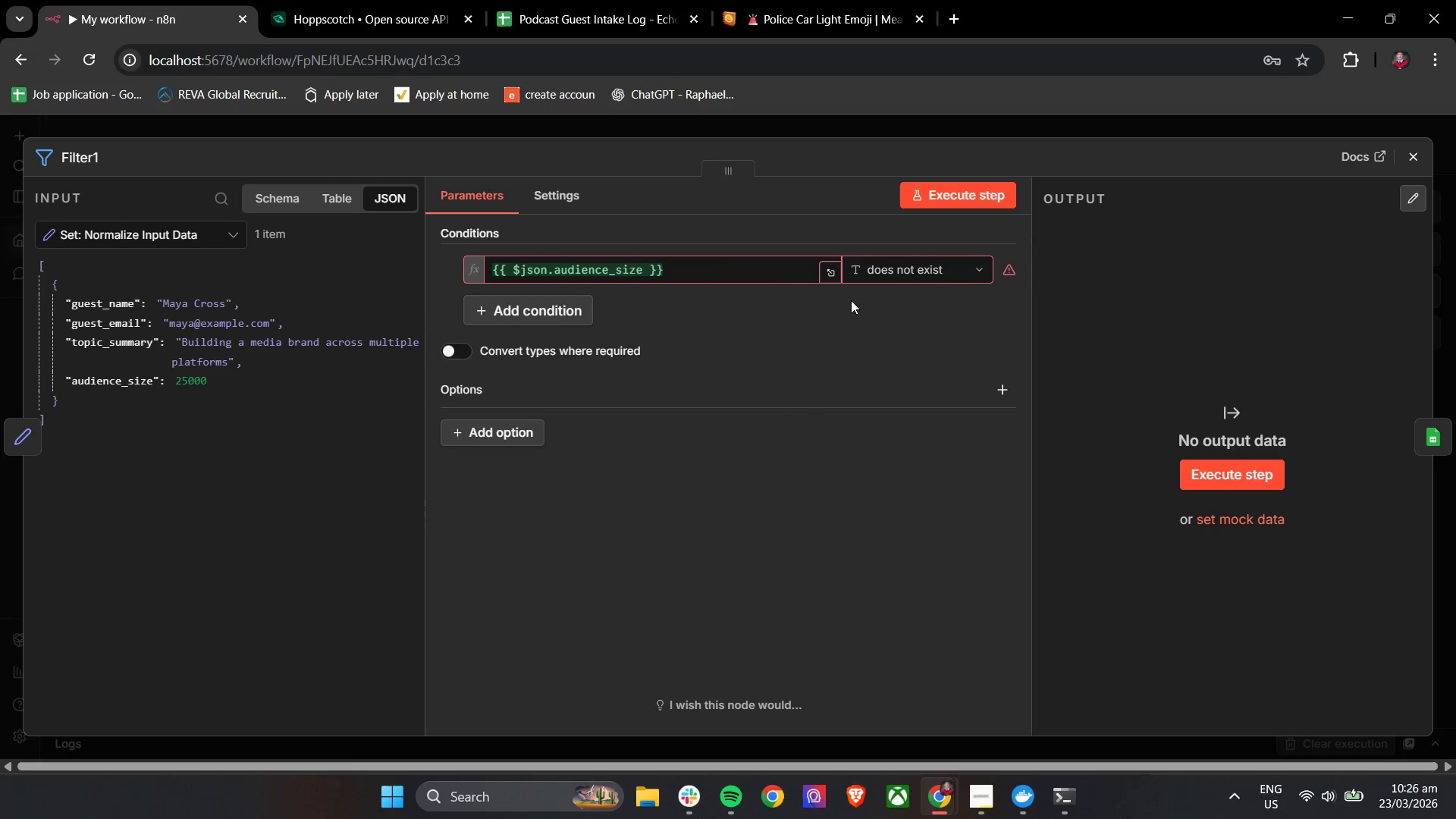 
left_click([832, 338])
 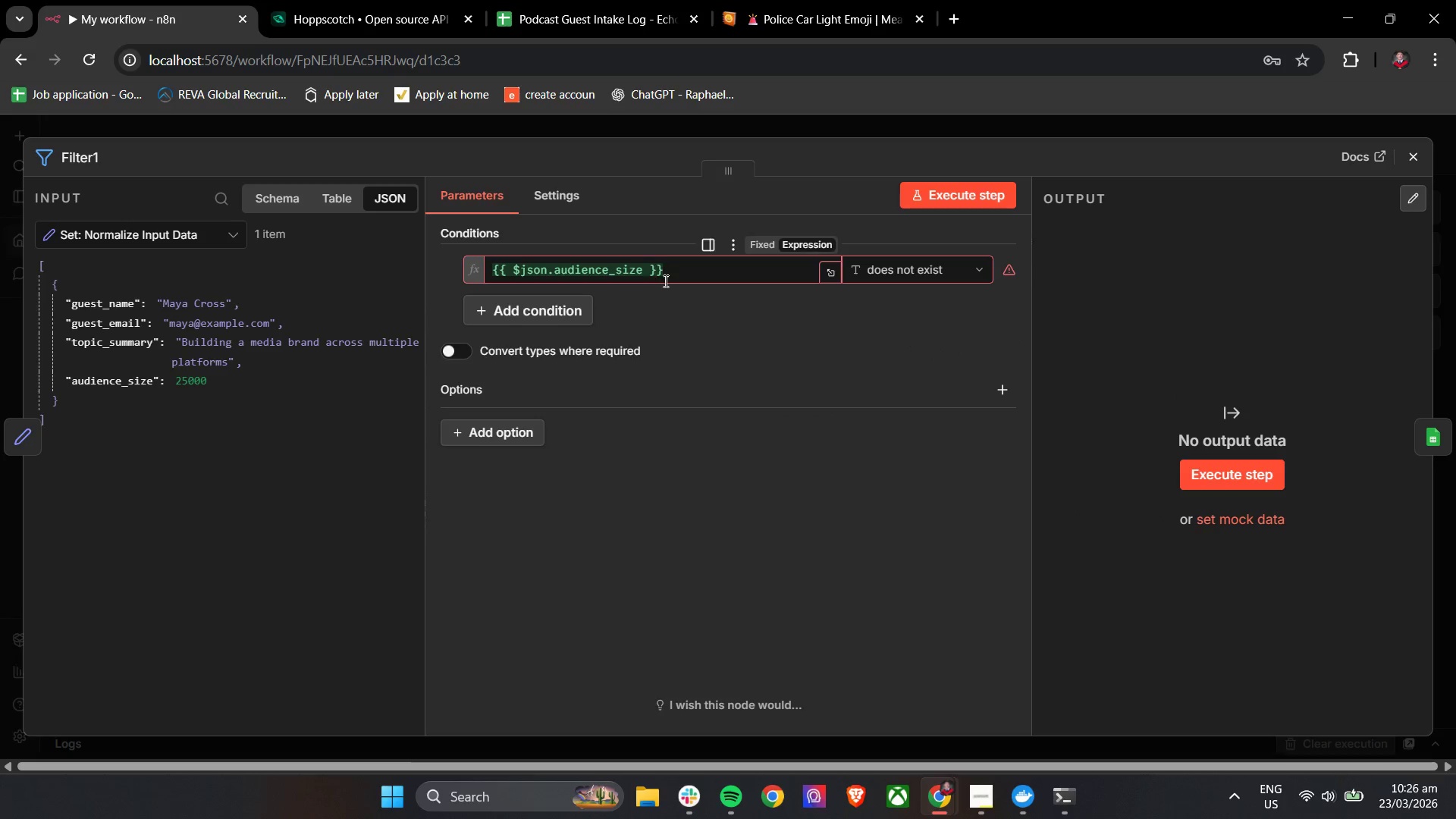 
left_click([638, 303])
 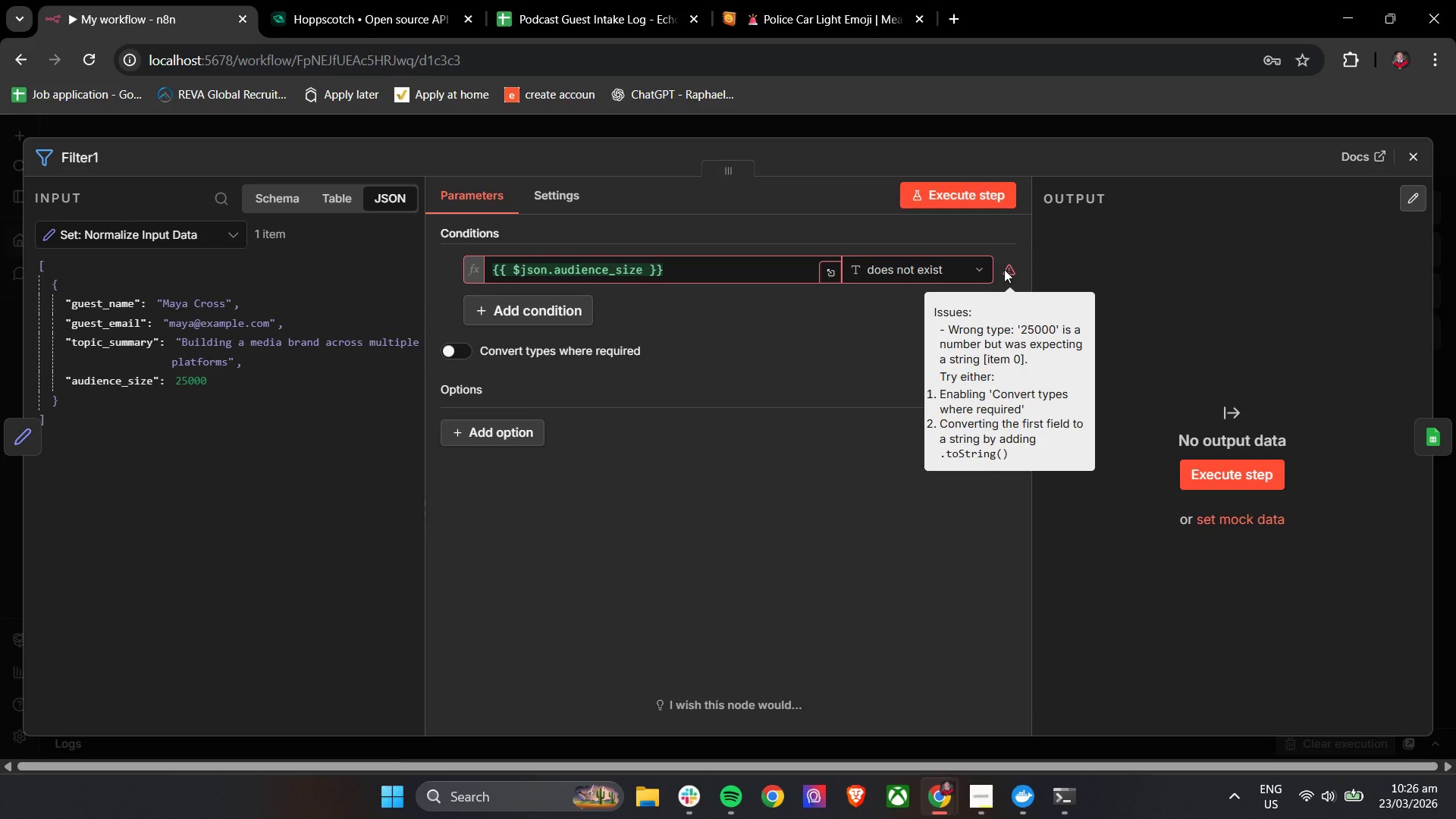 
wait(10.25)
 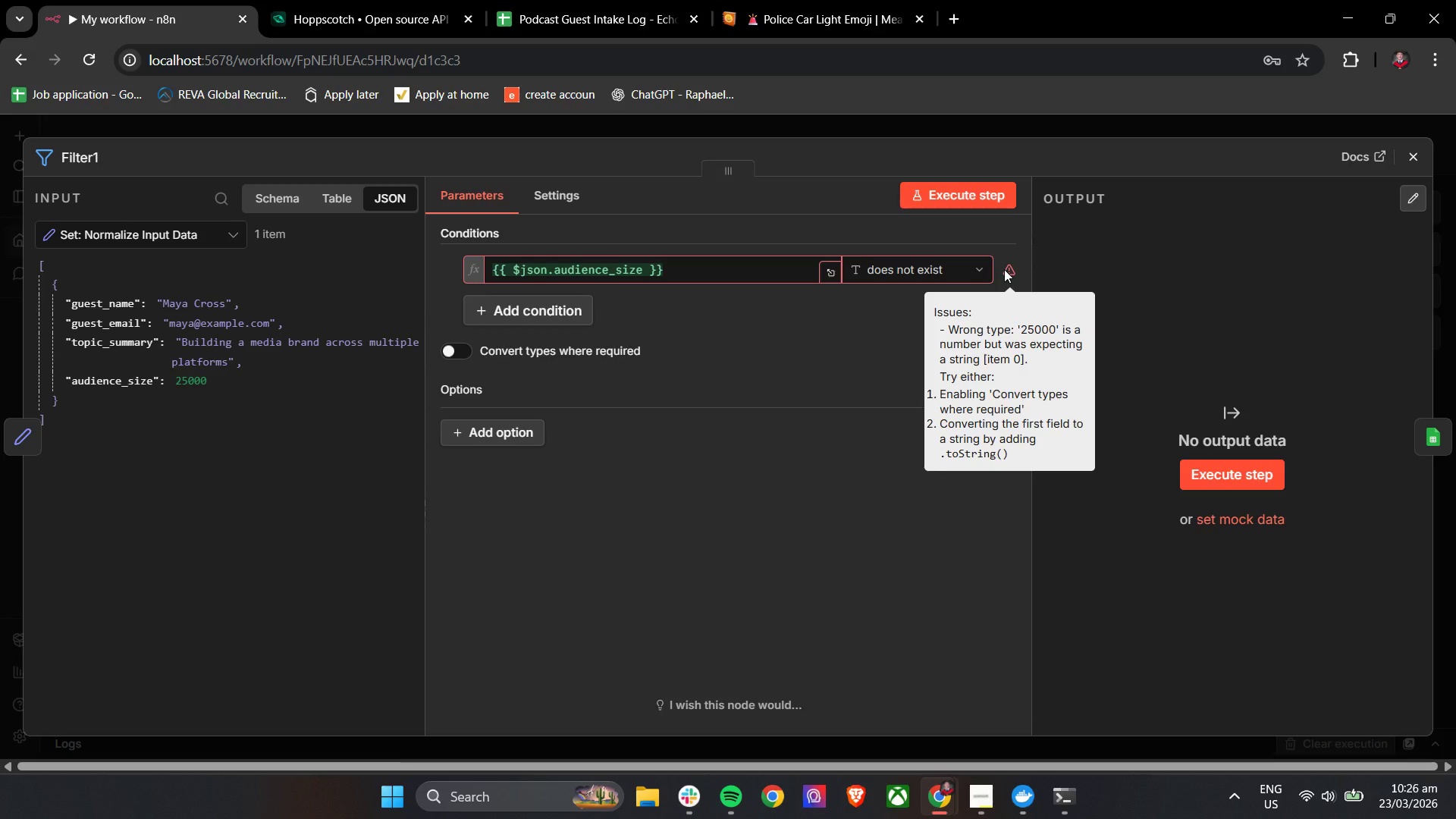 
left_click([971, 268])
 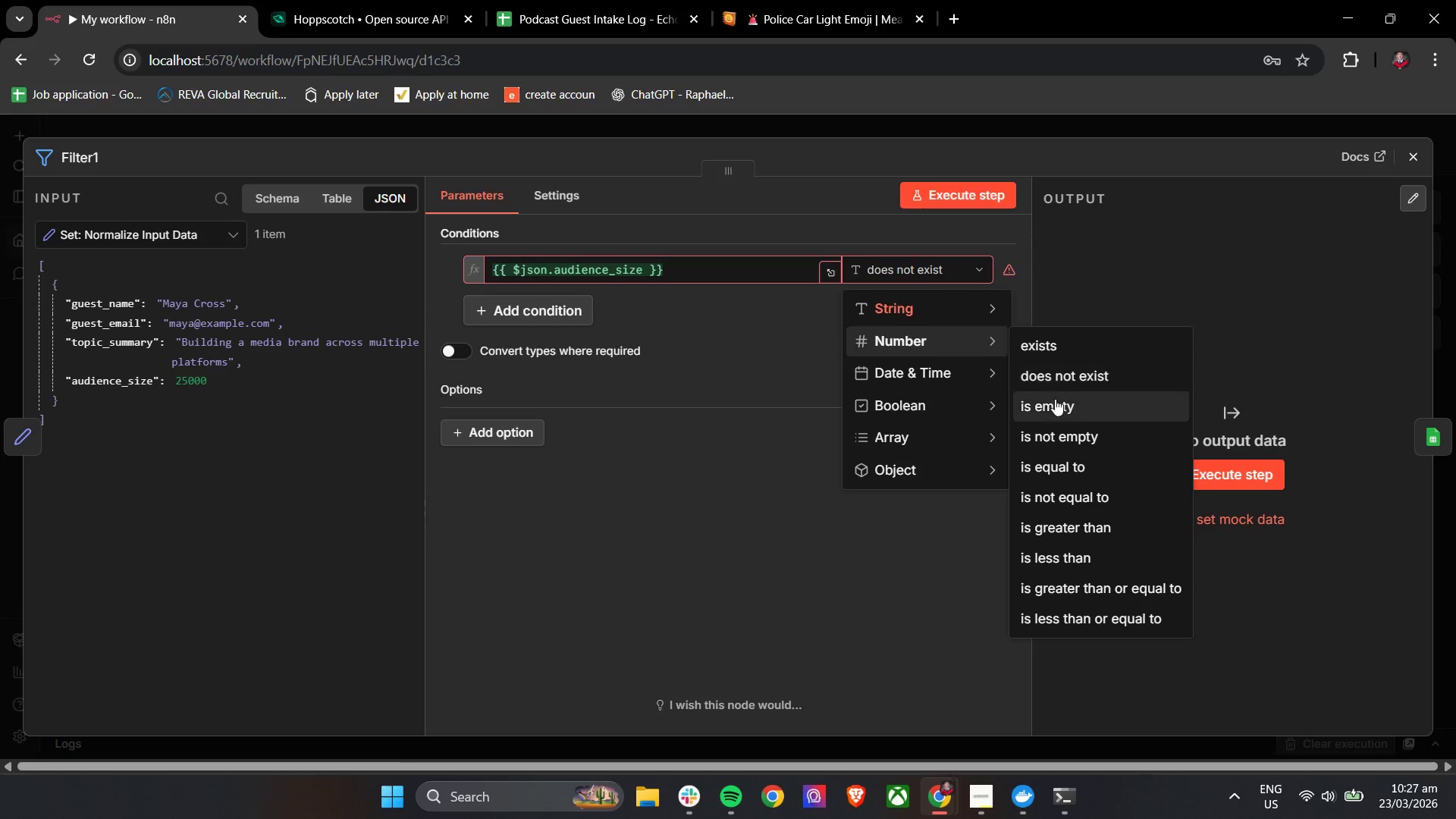 
left_click([1068, 381])
 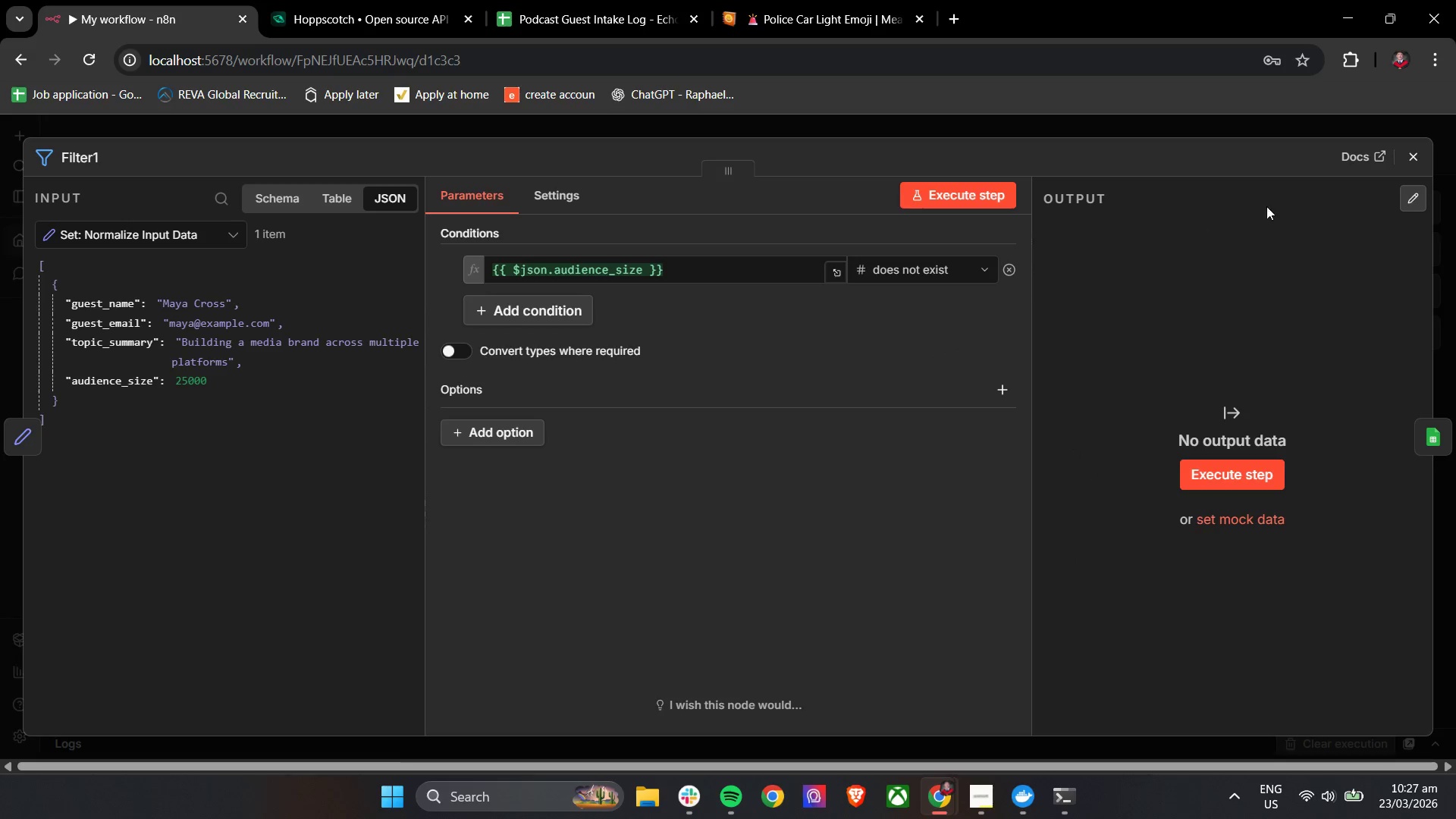 
left_click([1403, 168])
 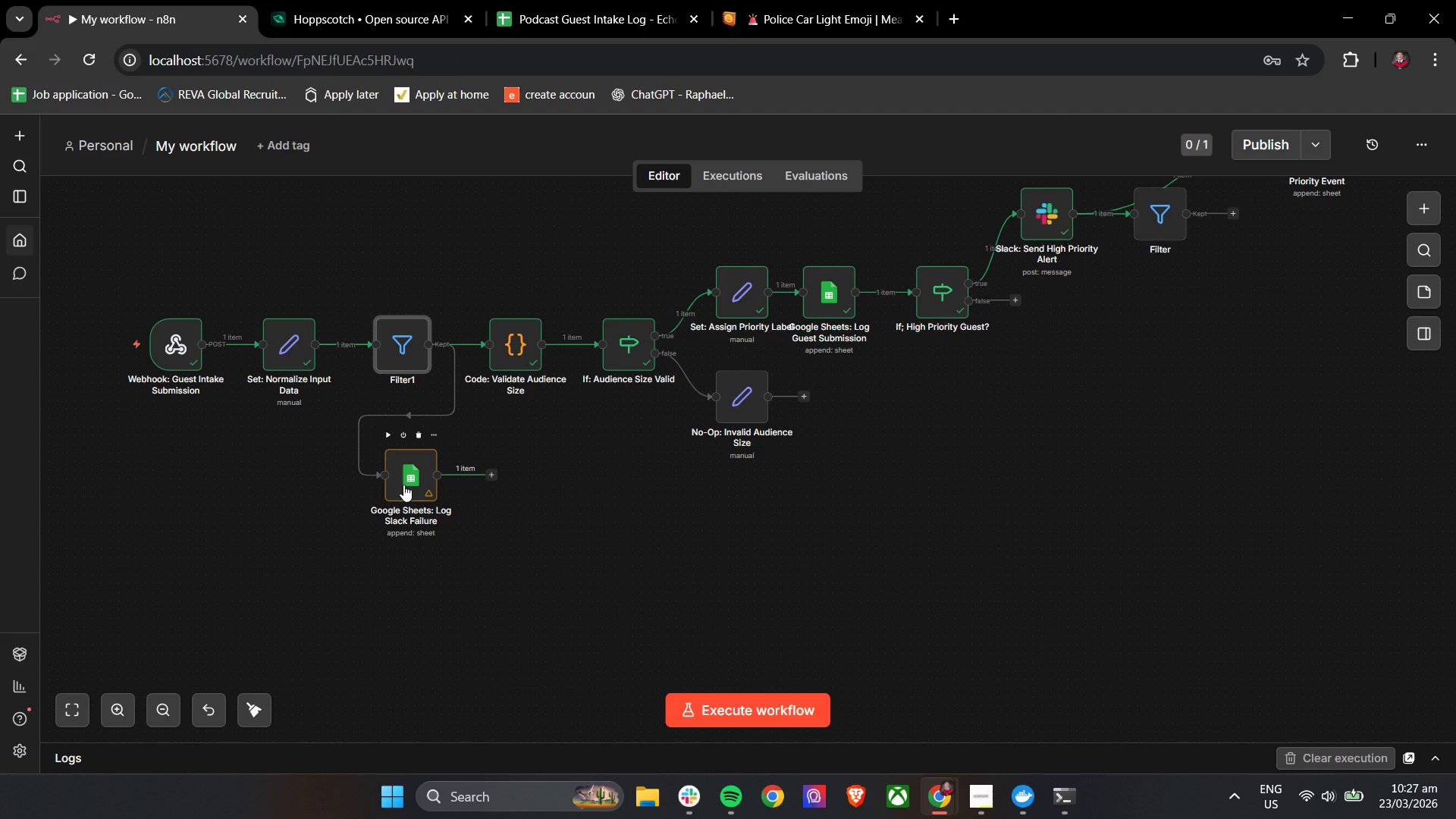 
left_click_drag(start_coordinate=[403, 485], to_coordinate=[500, 485])
 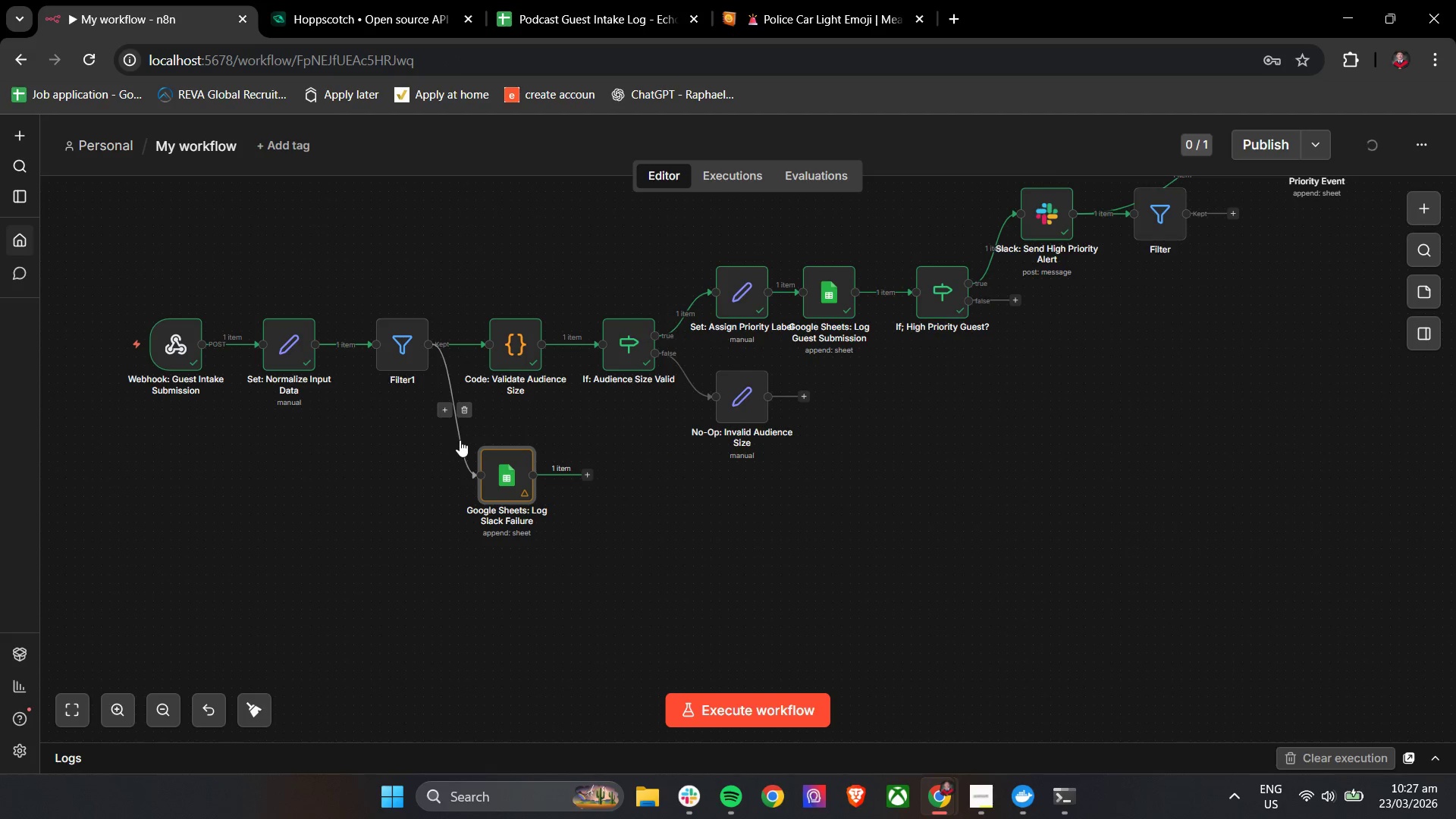 
left_click([460, 440])
 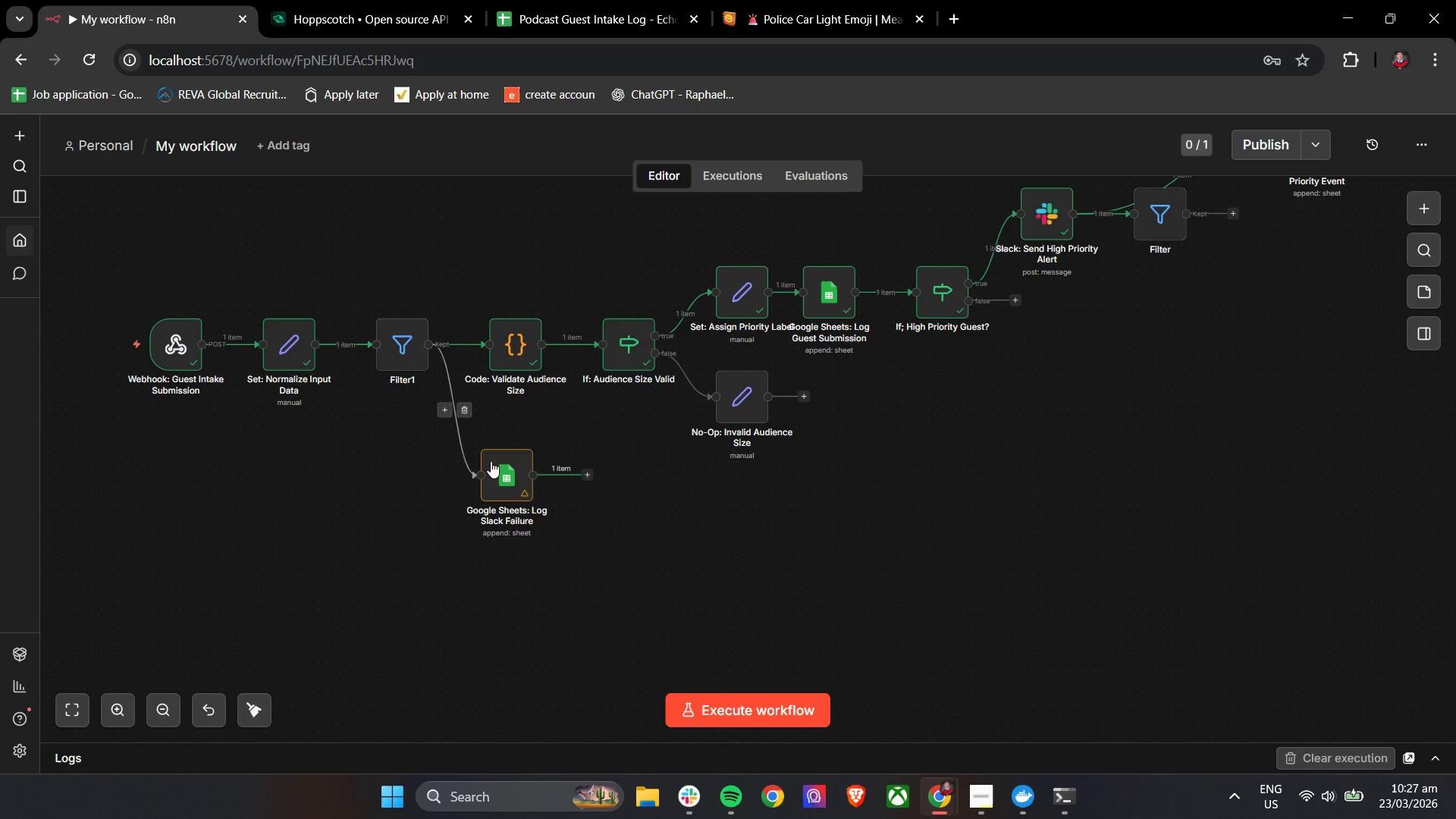 
left_click([500, 467])
 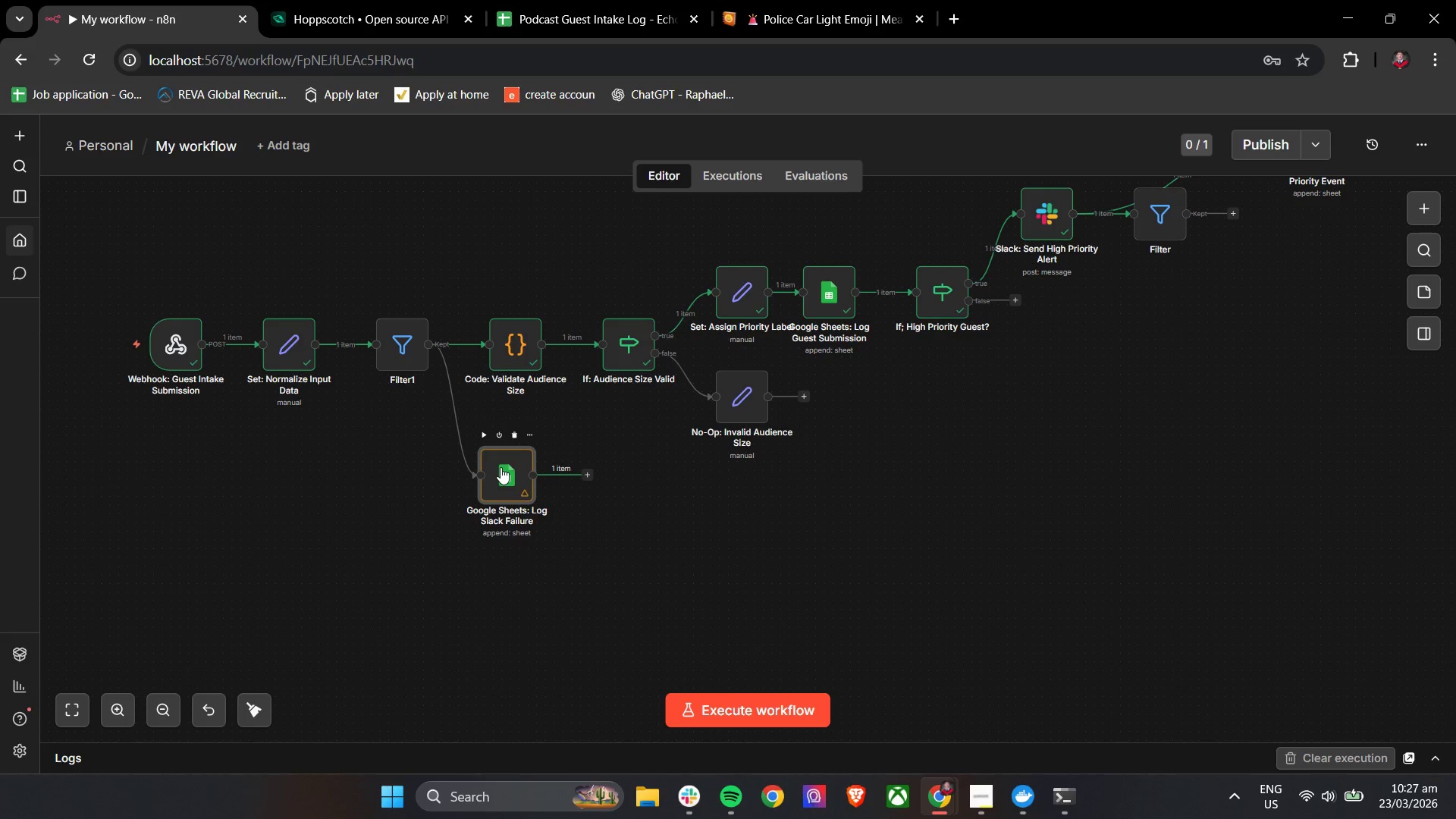 
double_click([500, 467])
 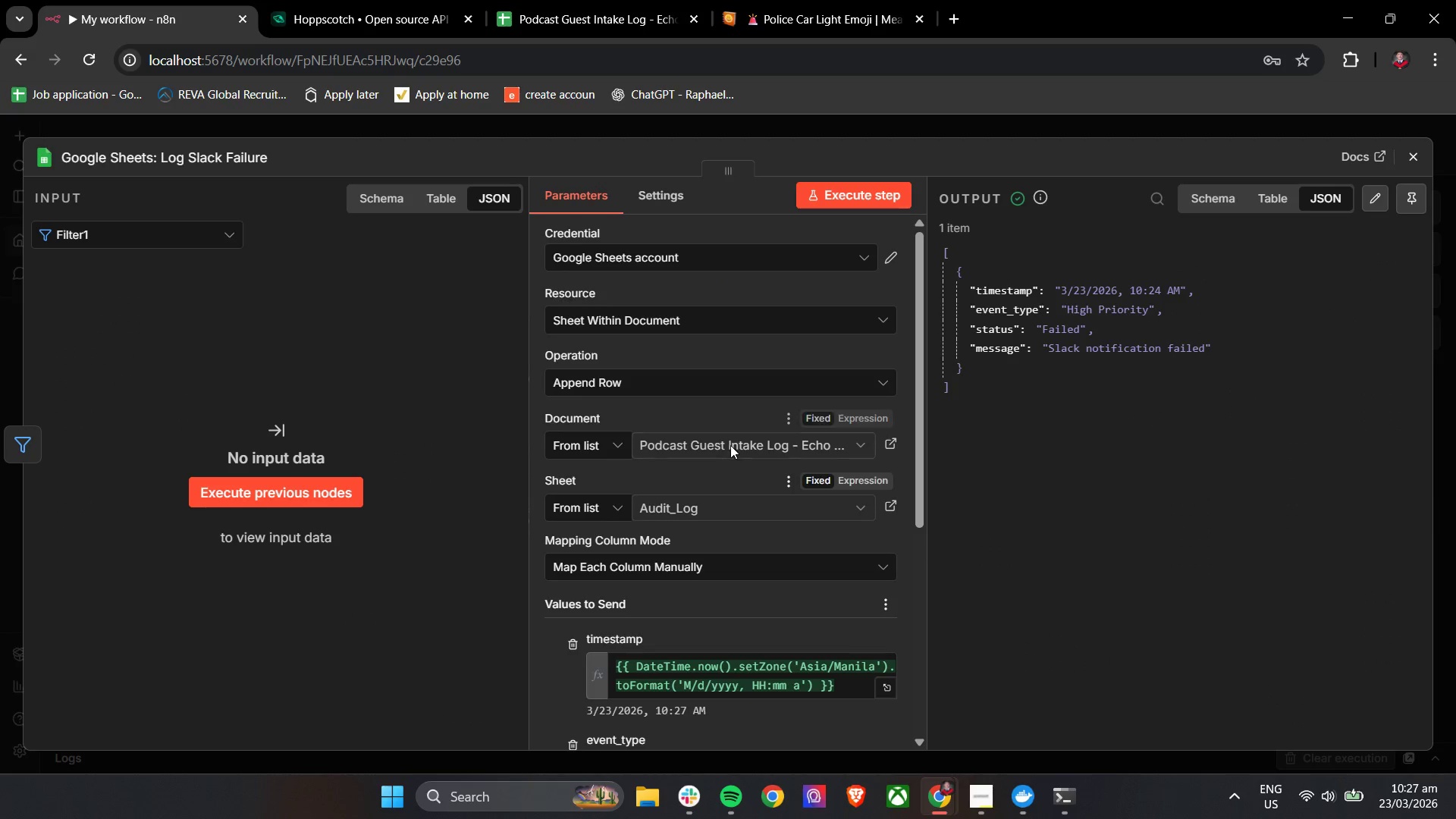 
scroll: coordinate [645, 416], scroll_direction: down, amount: 4.0
 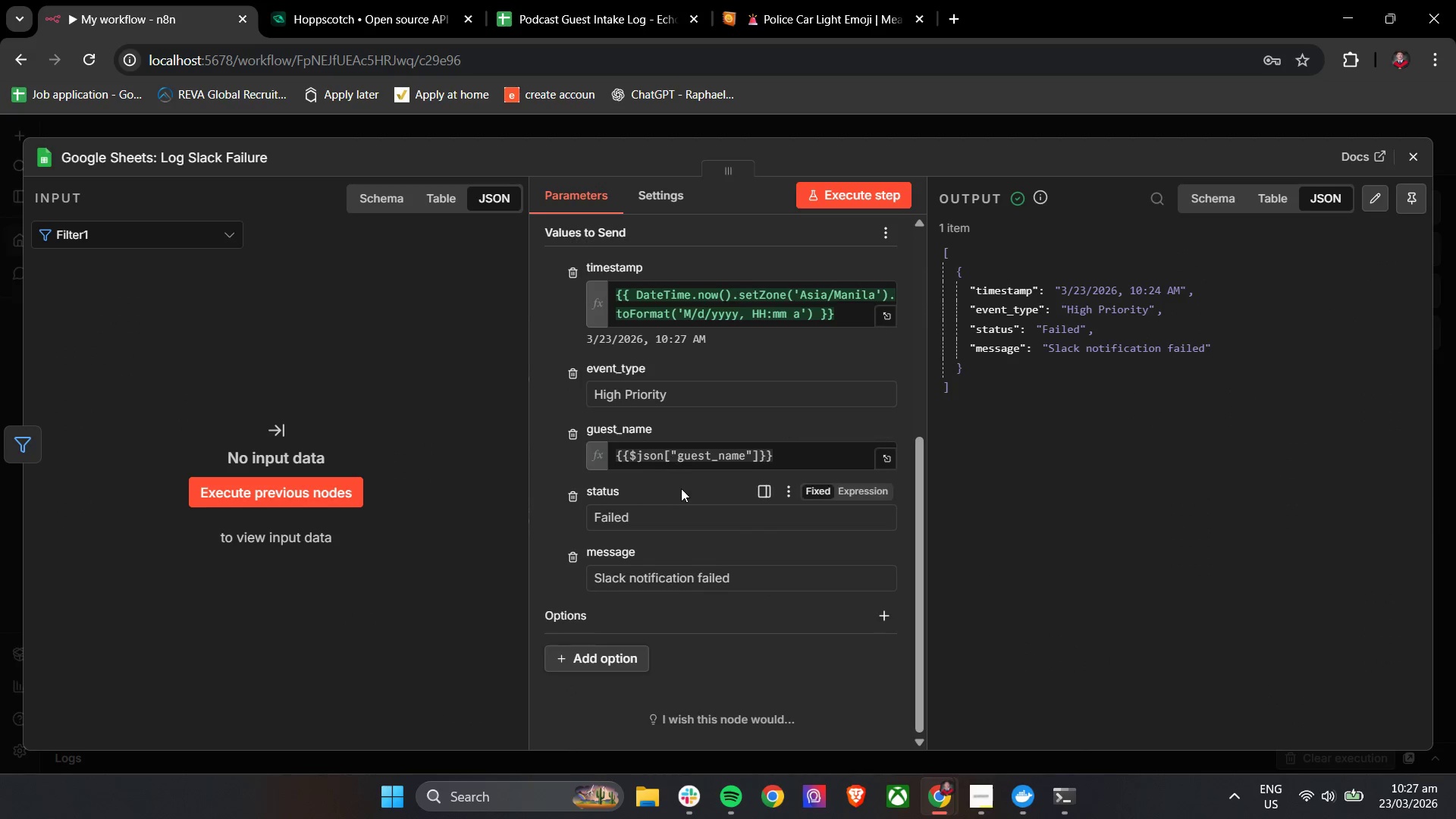 
left_click([1407, 162])
 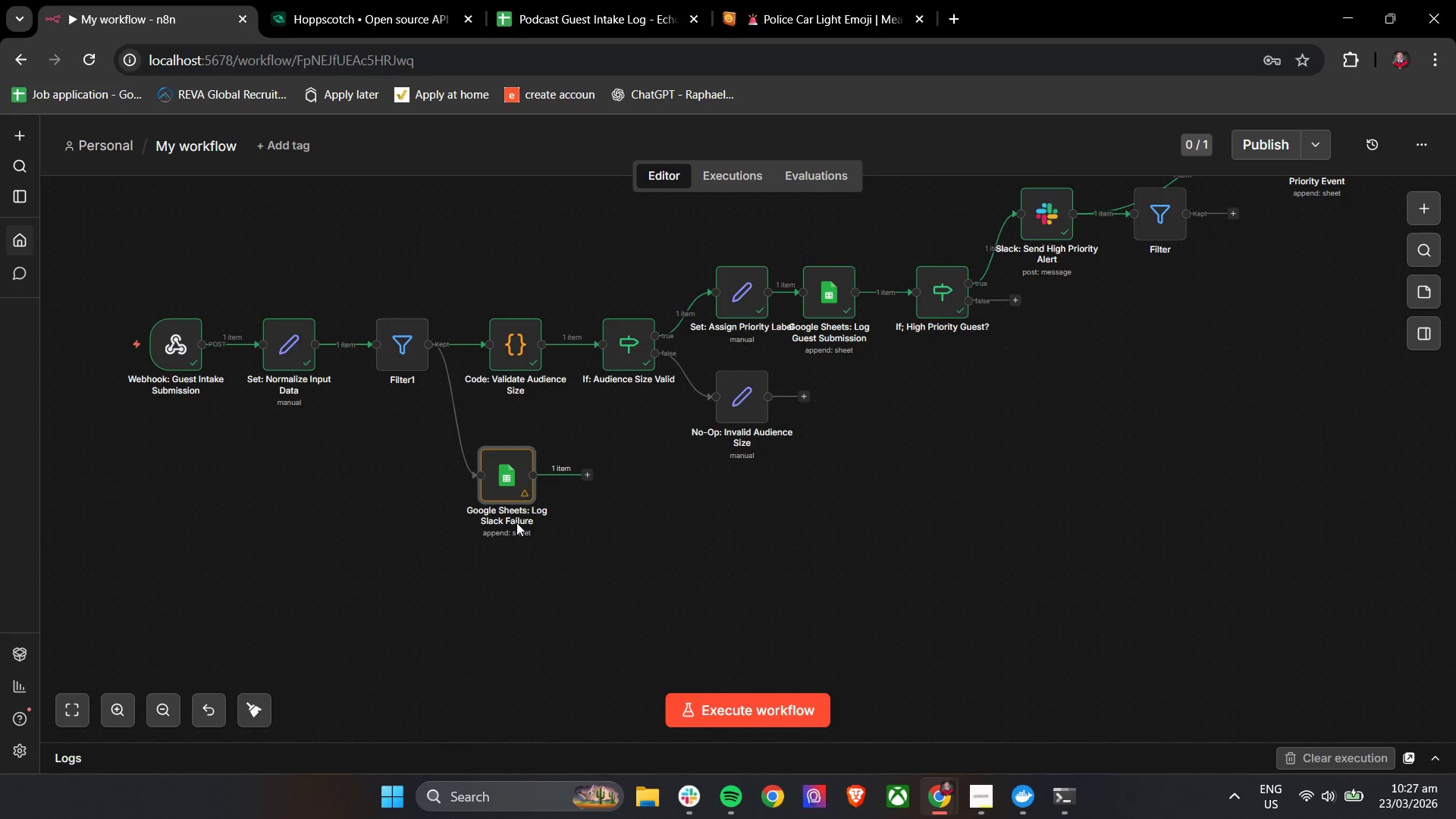 
scroll: coordinate [681, 488], scroll_direction: up, amount: 3.0
 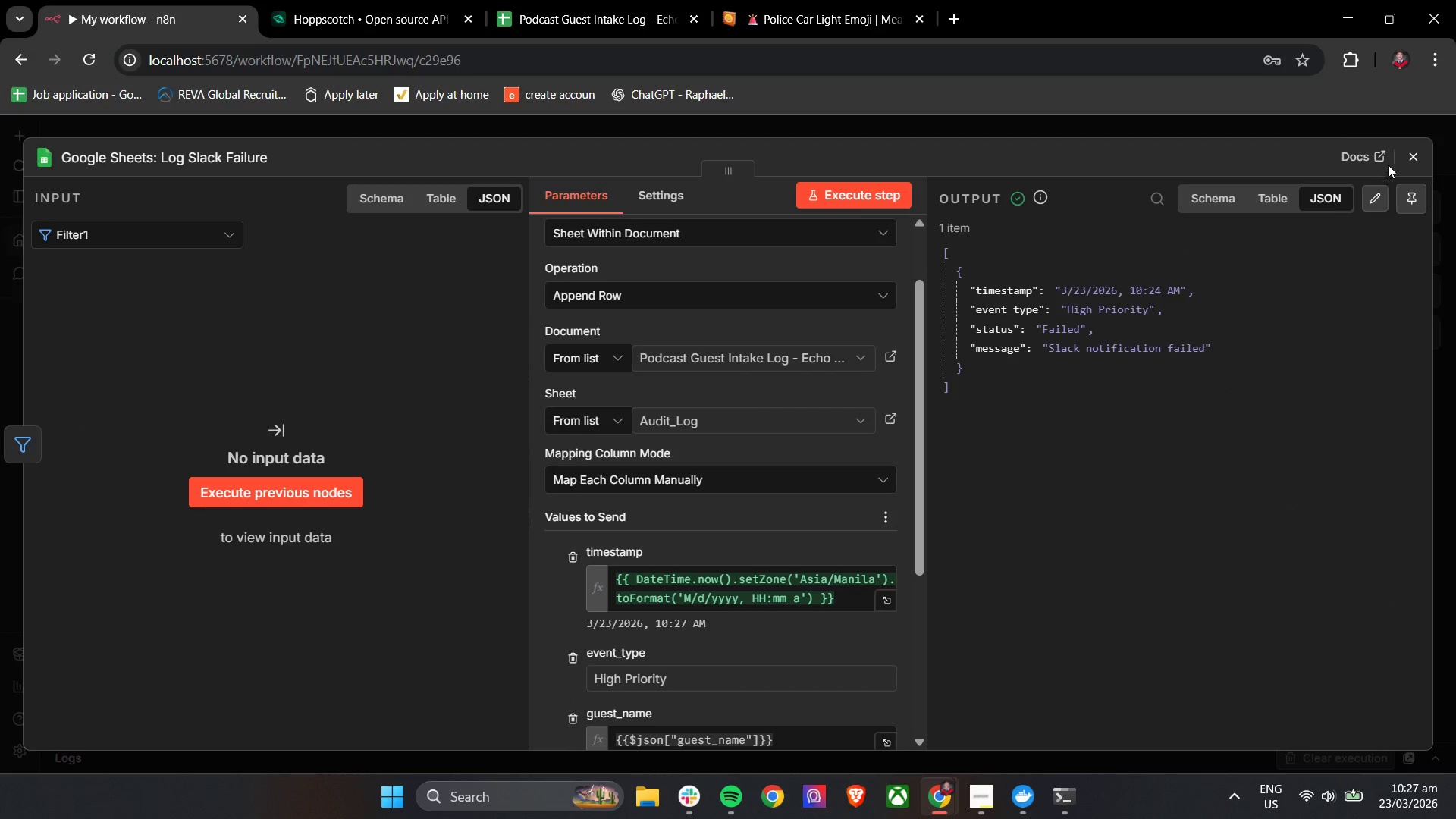 
left_click([507, 482])
 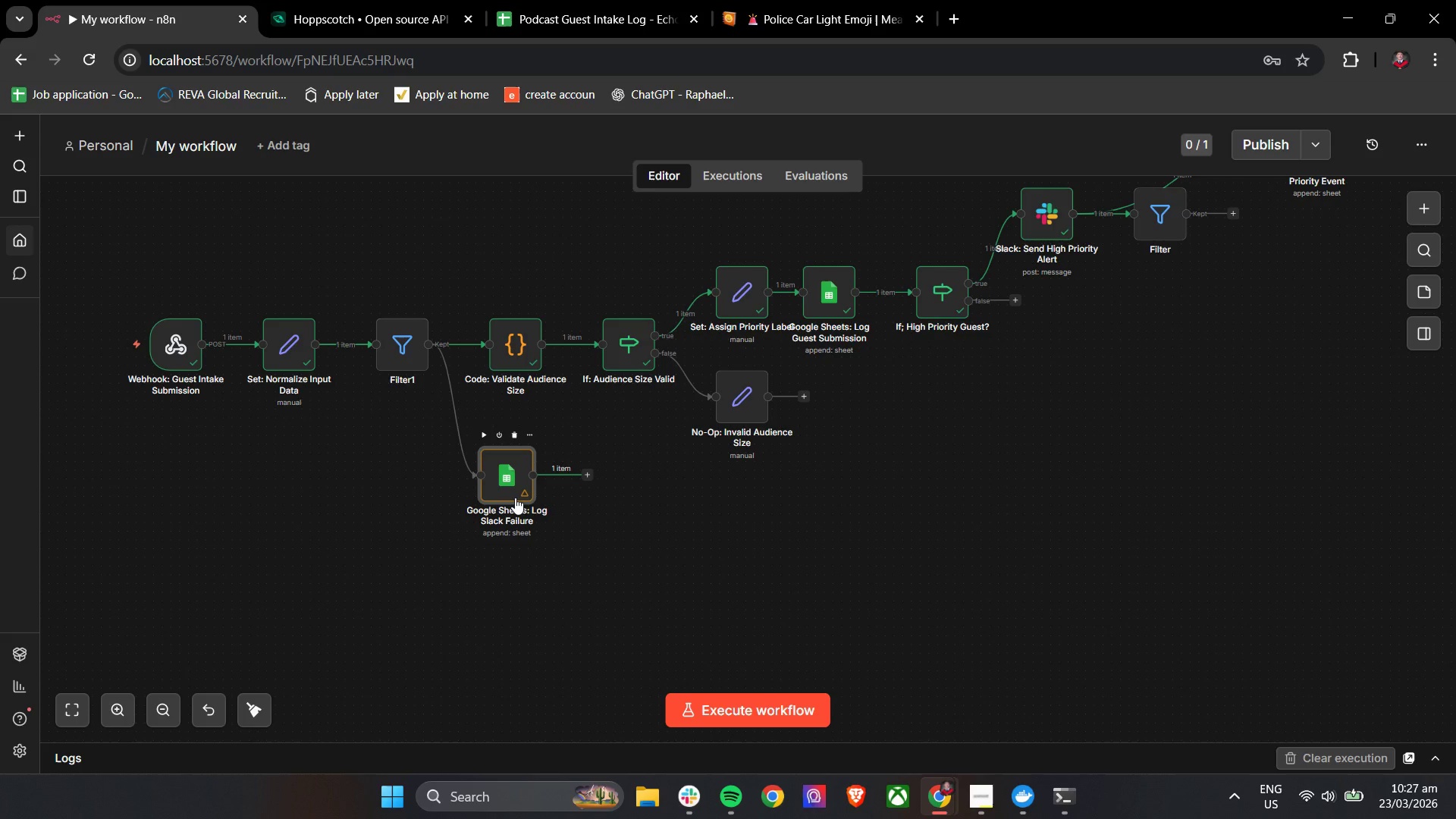 
left_click([962, 786])